 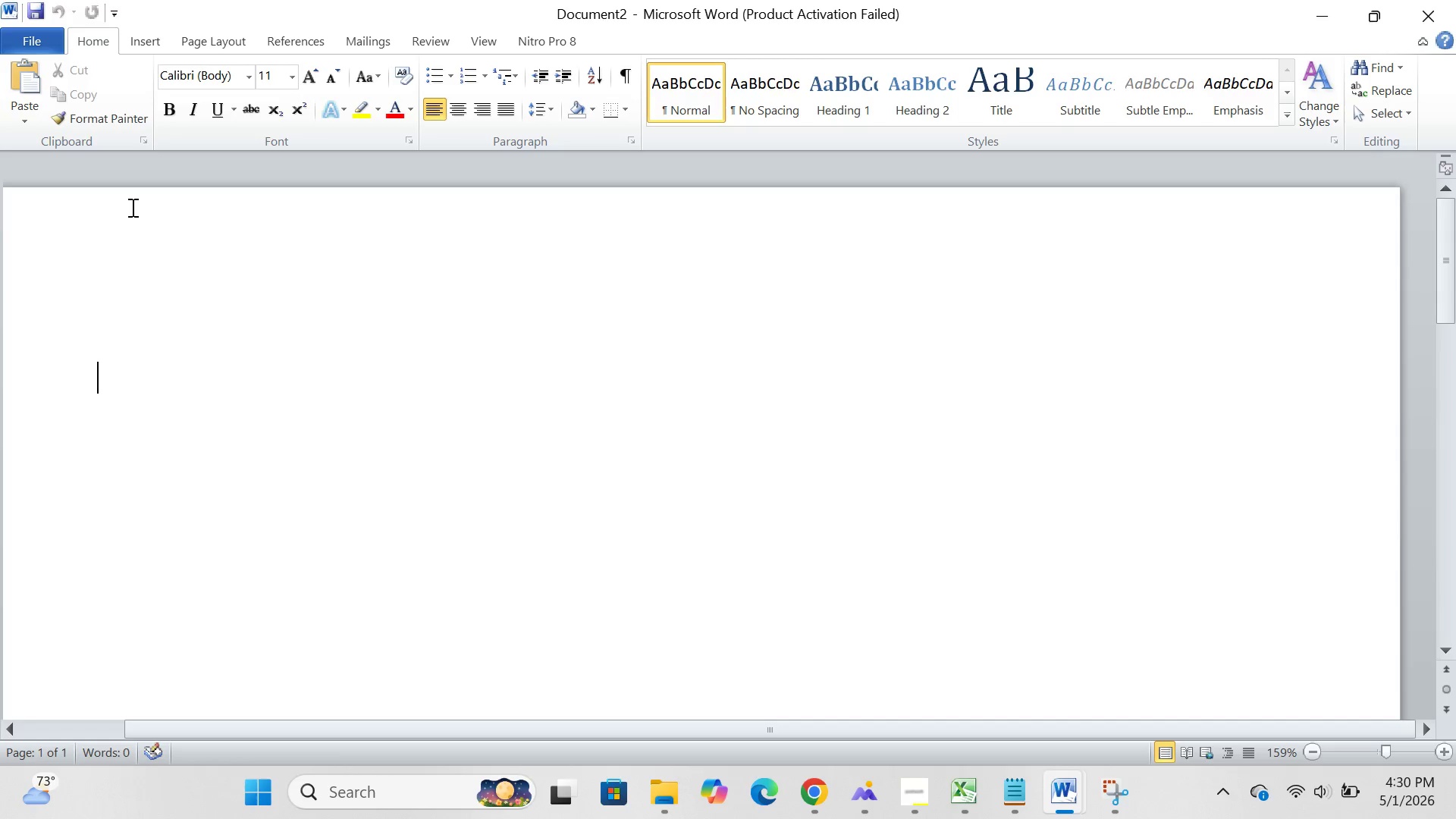 
left_click([154, 45])
 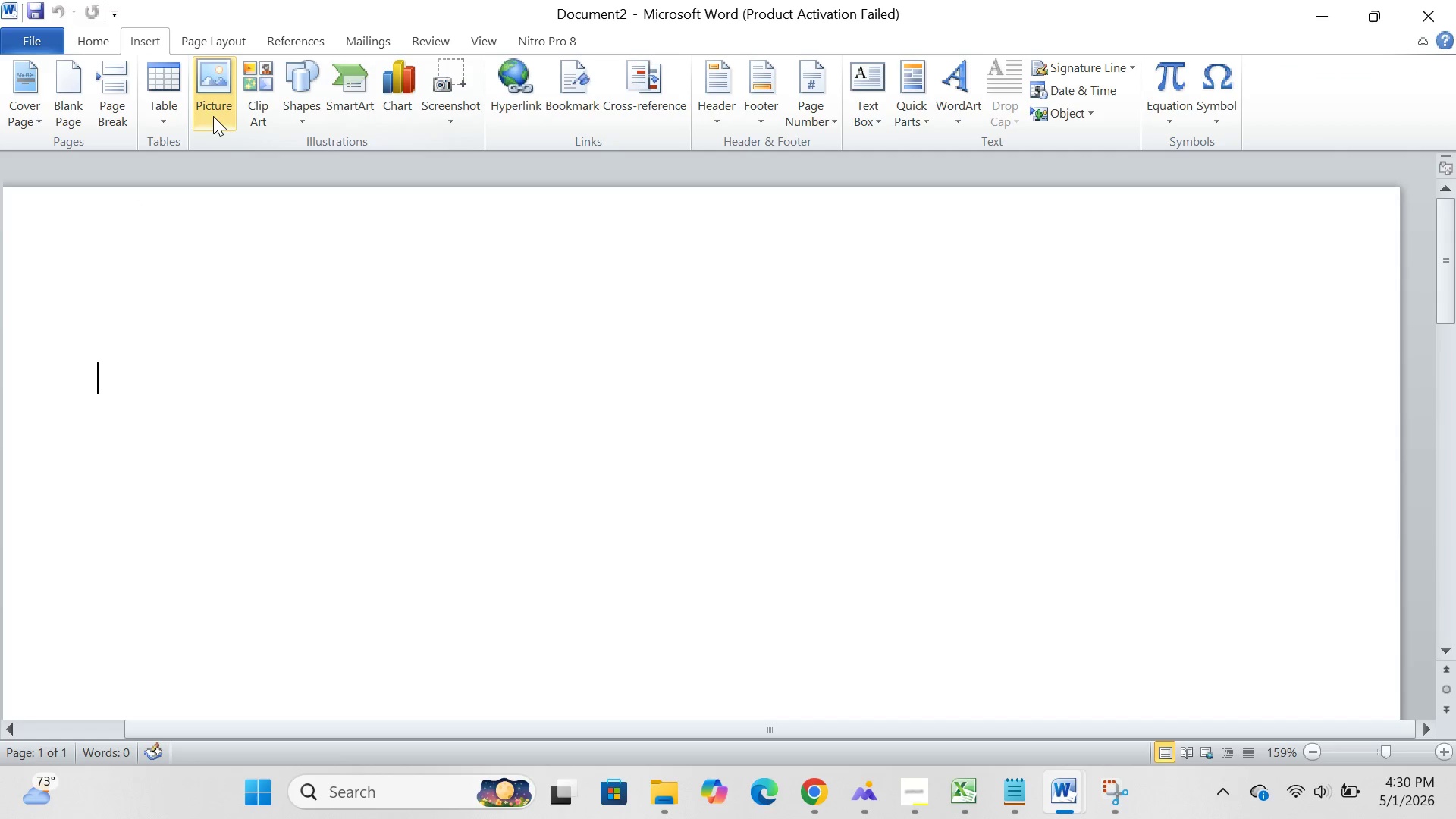 
left_click([213, 116])
 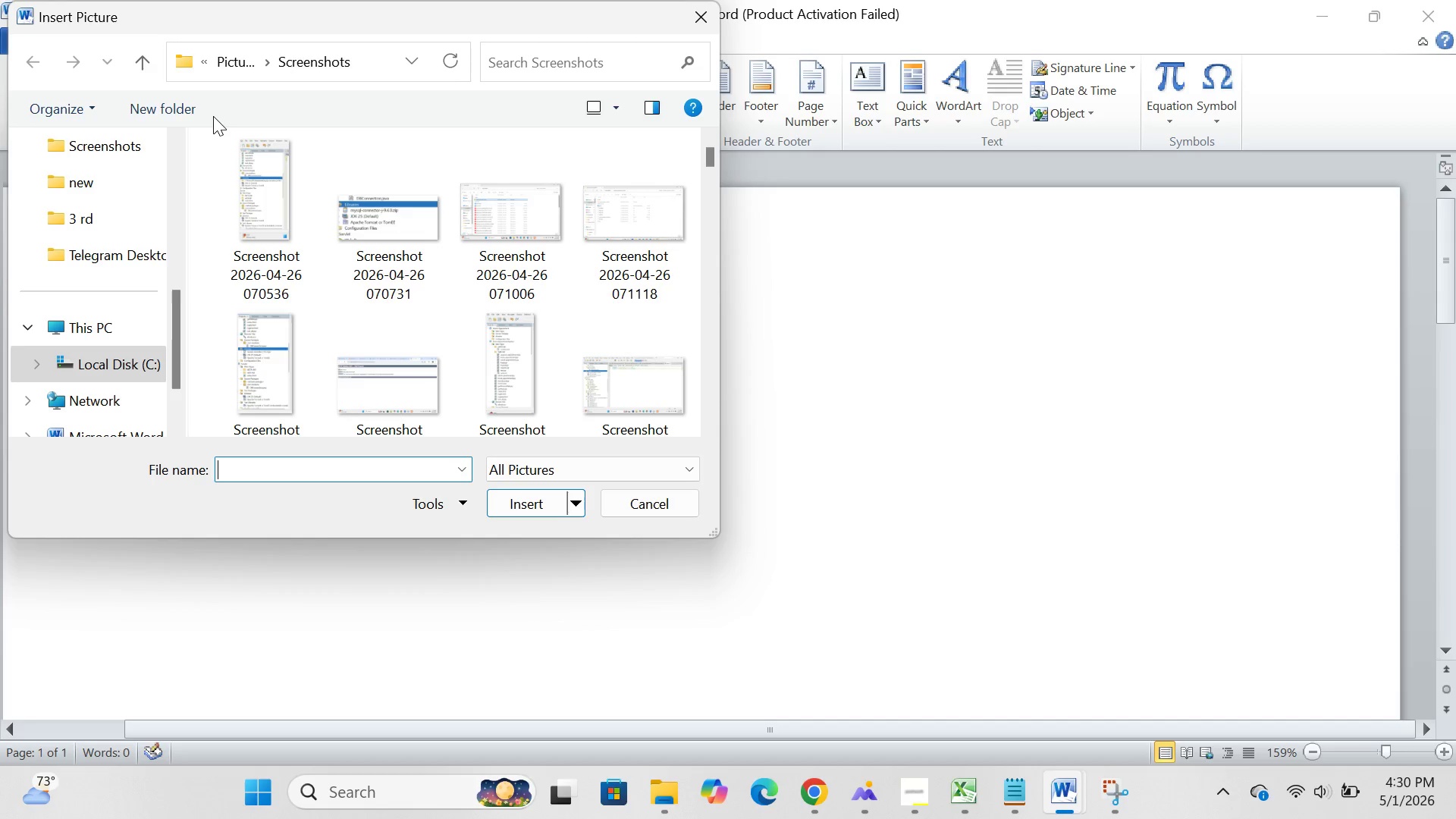 
wait(26.94)
 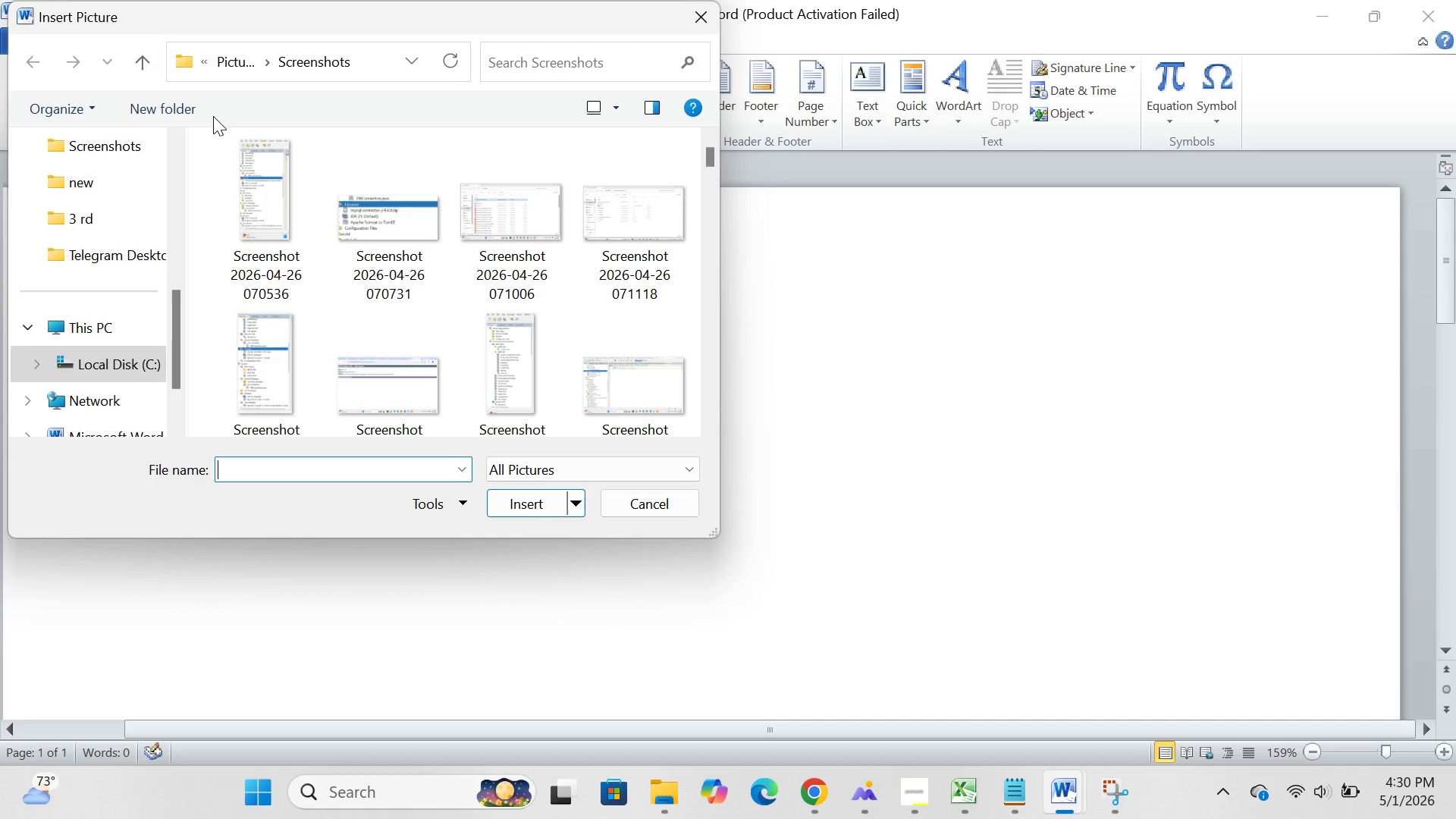 
scroll: coordinate [379, 315], scroll_direction: down, amount: 200.0
 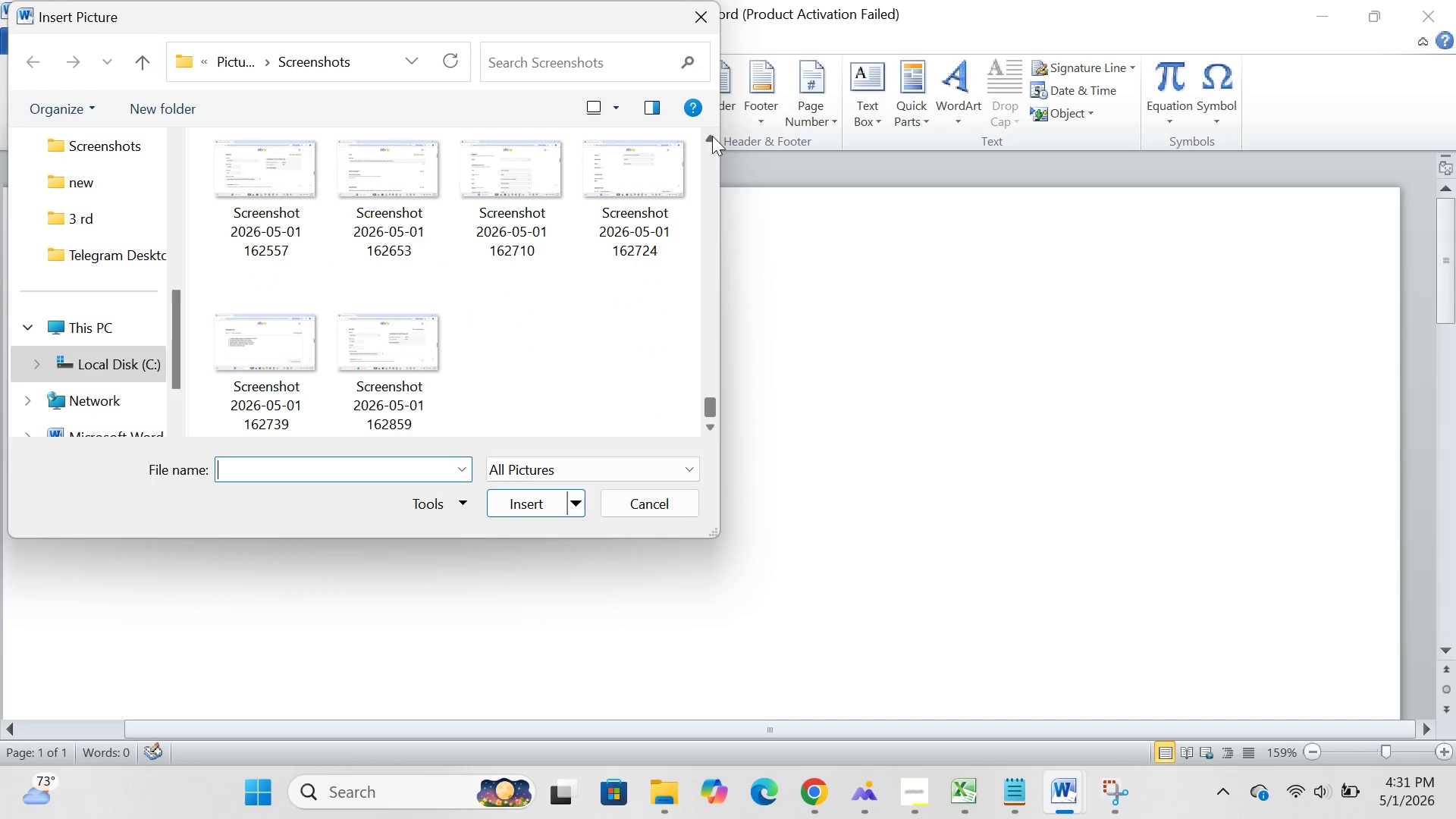 
double_click([711, 135])
 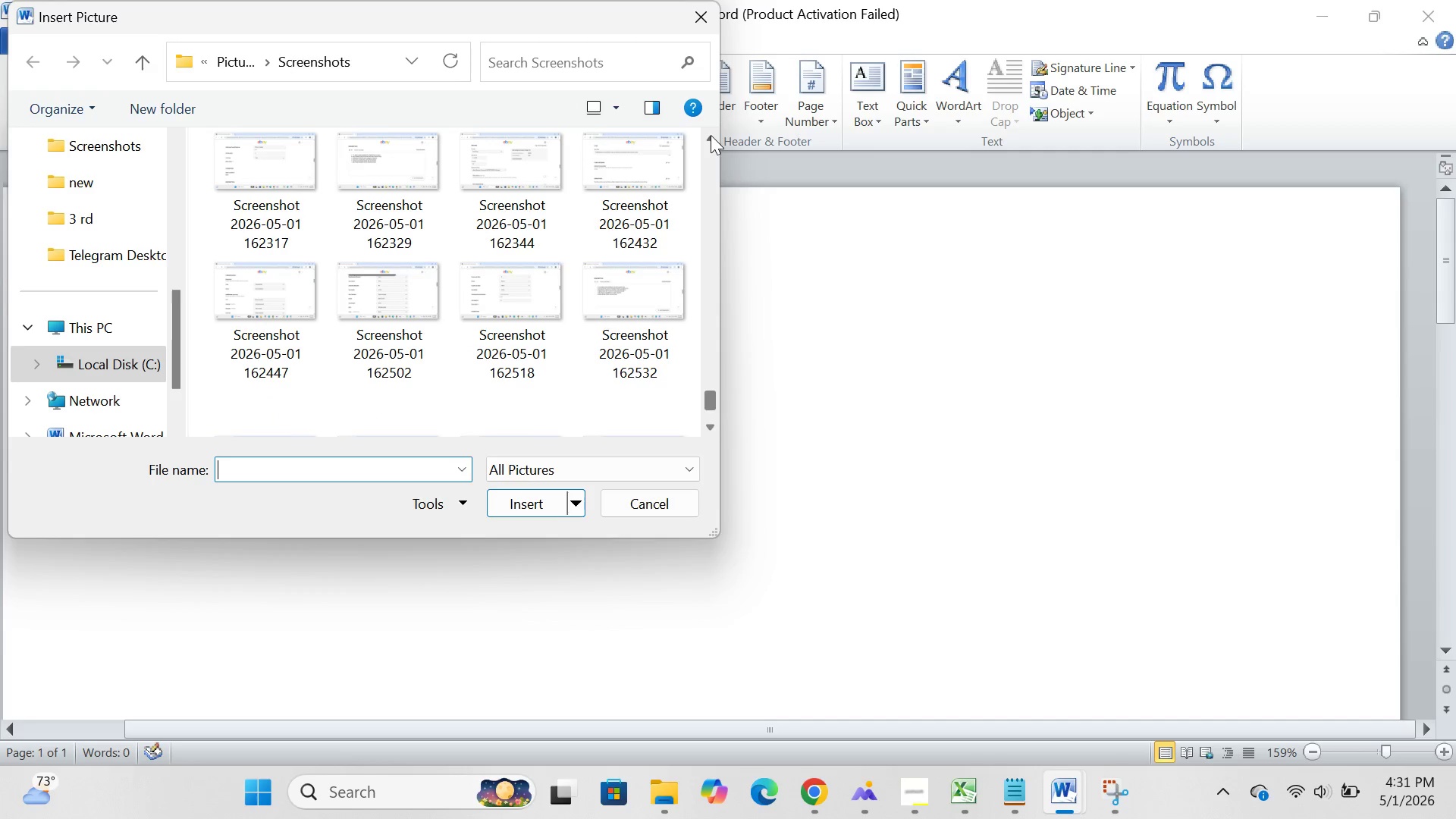 
triple_click([711, 135])
 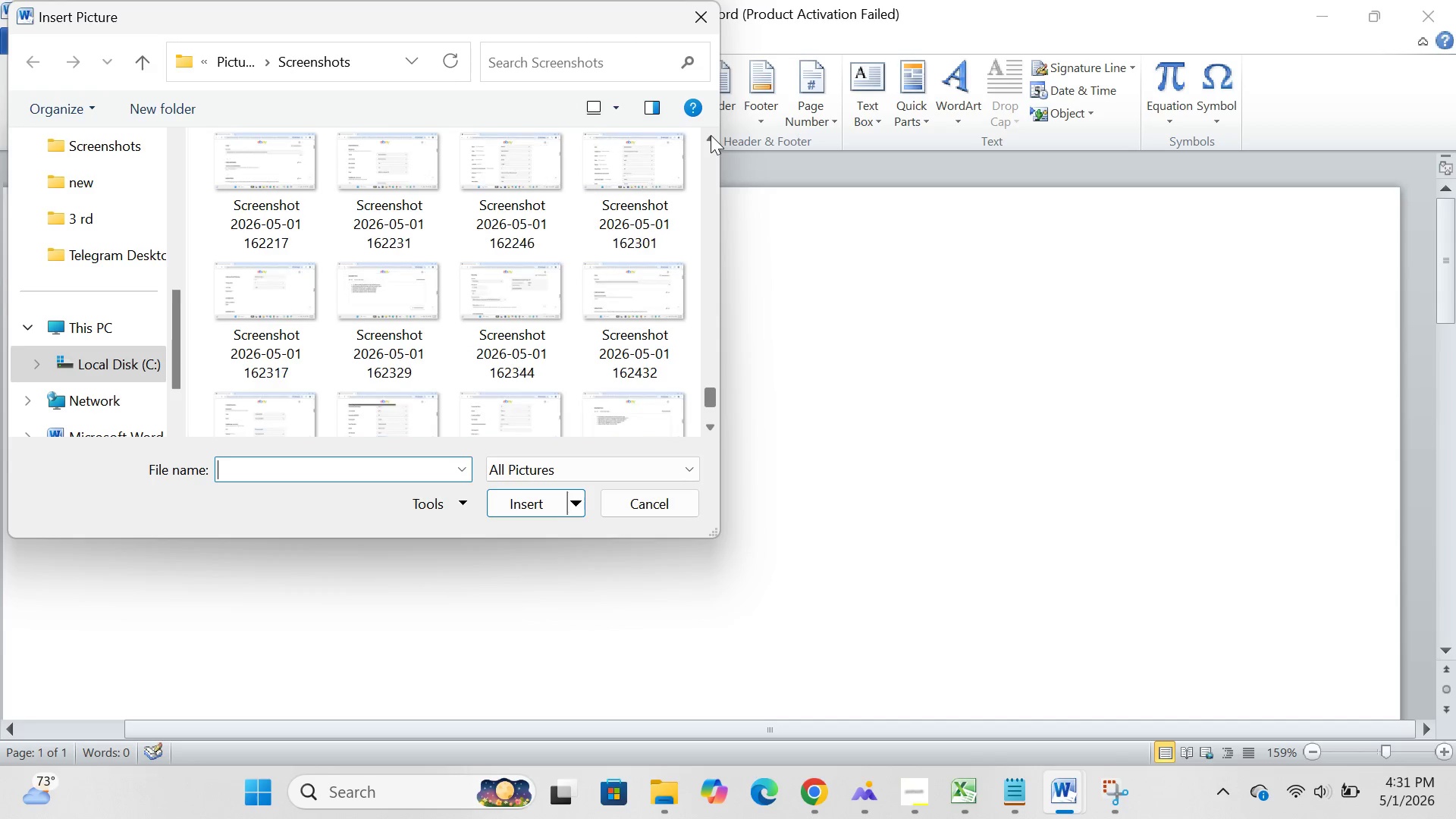 
triple_click([711, 135])
 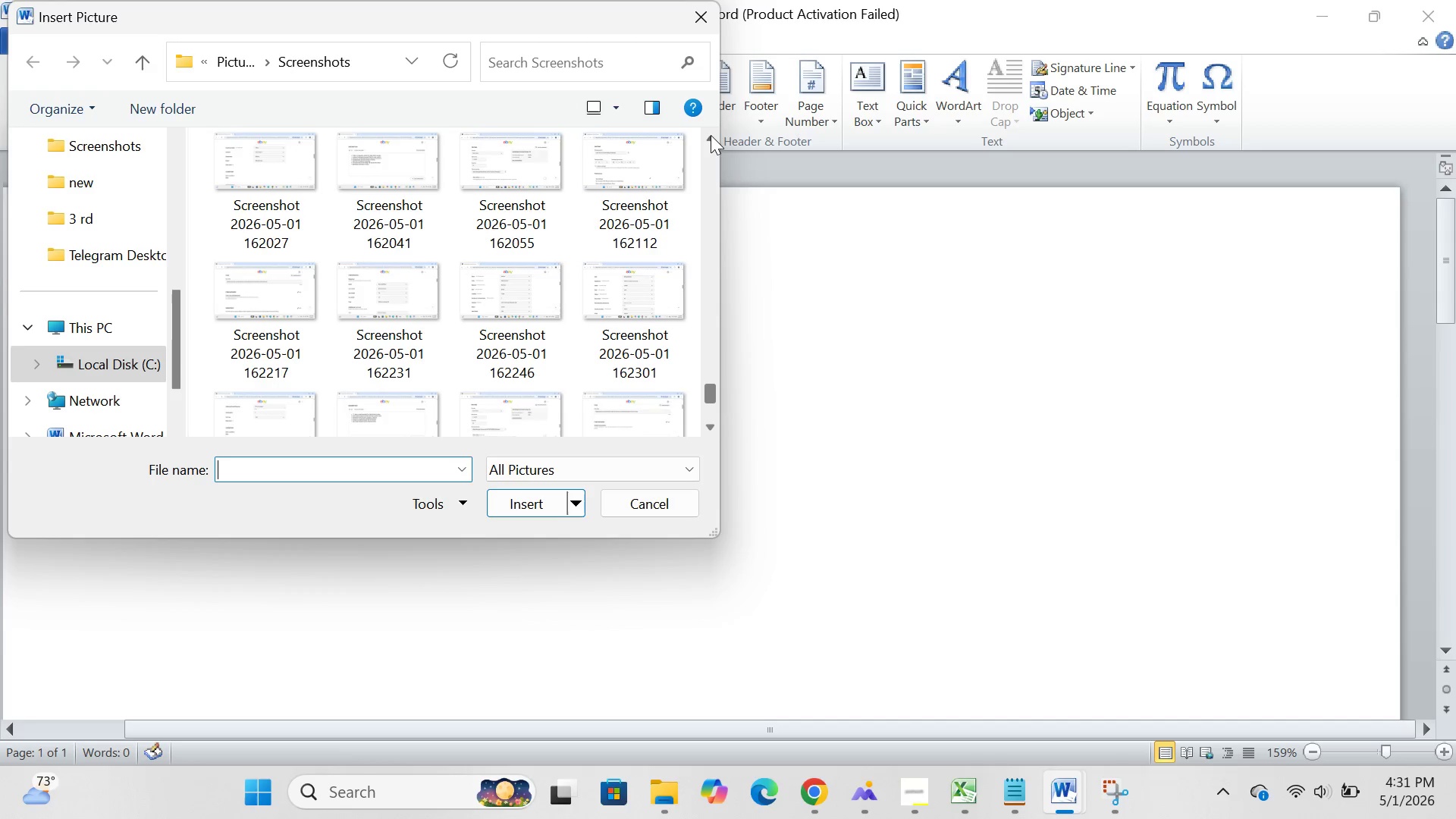 
left_click([711, 135])
 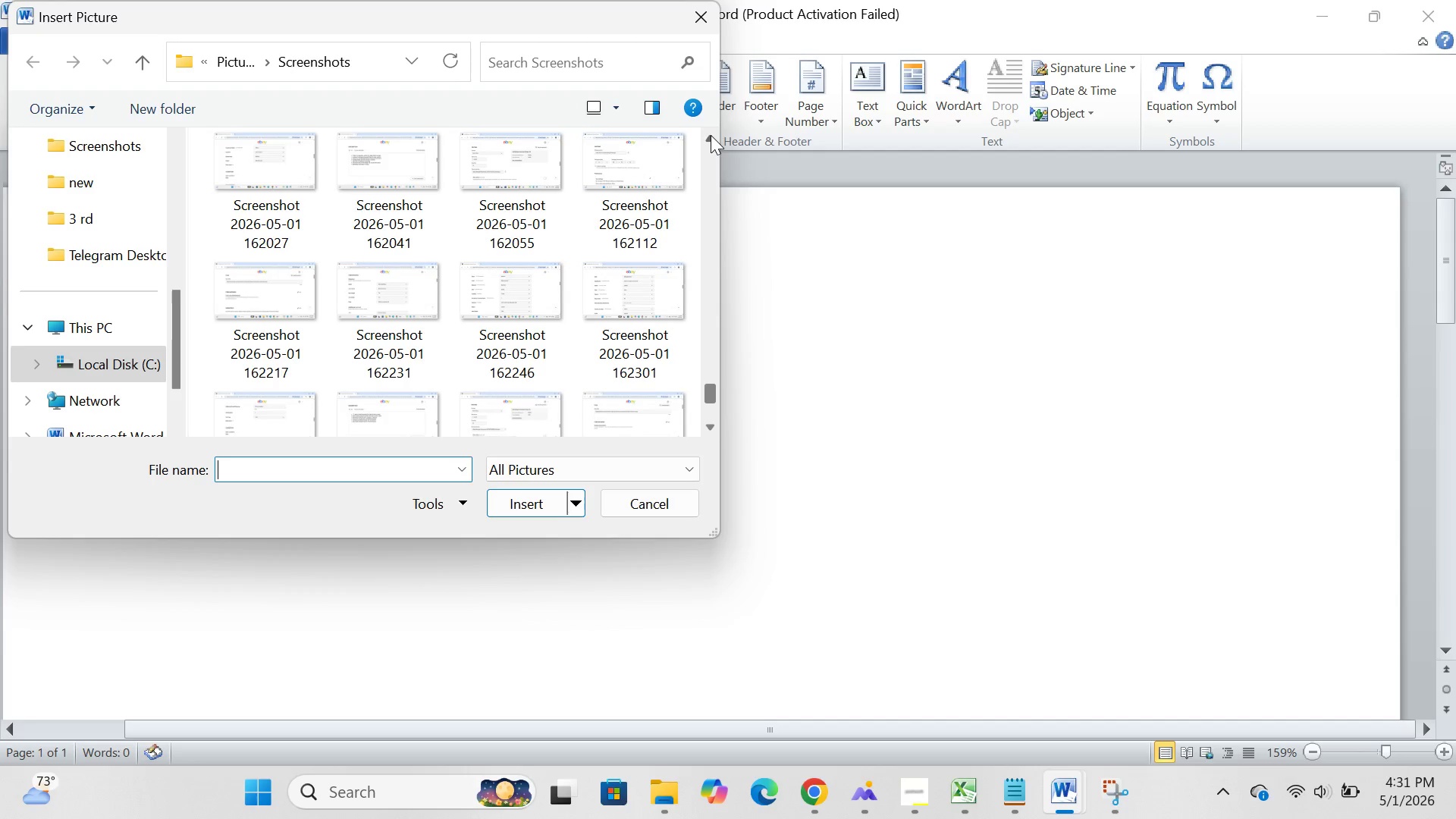 
left_click([711, 135])
 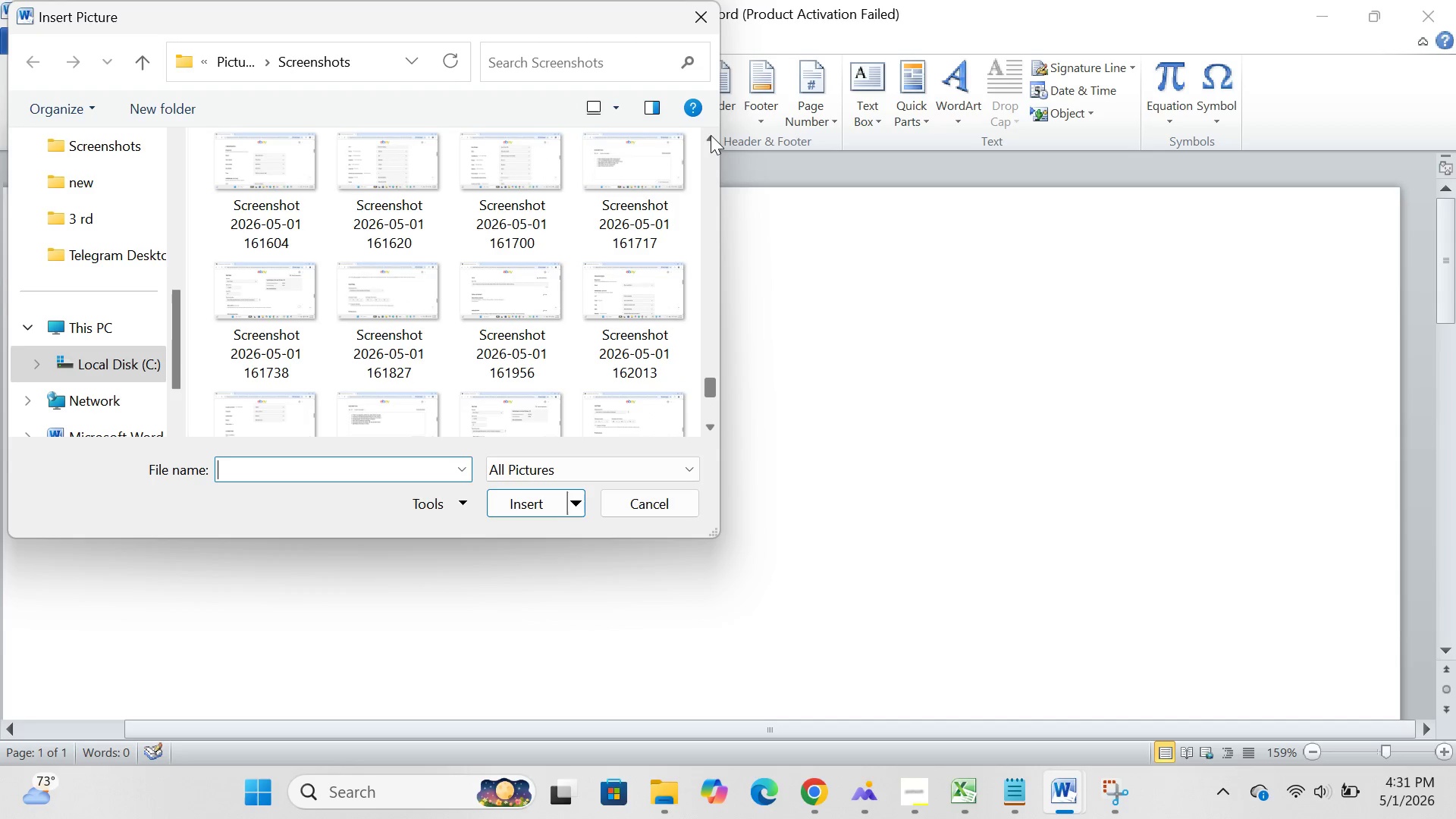 
left_click([711, 135])
 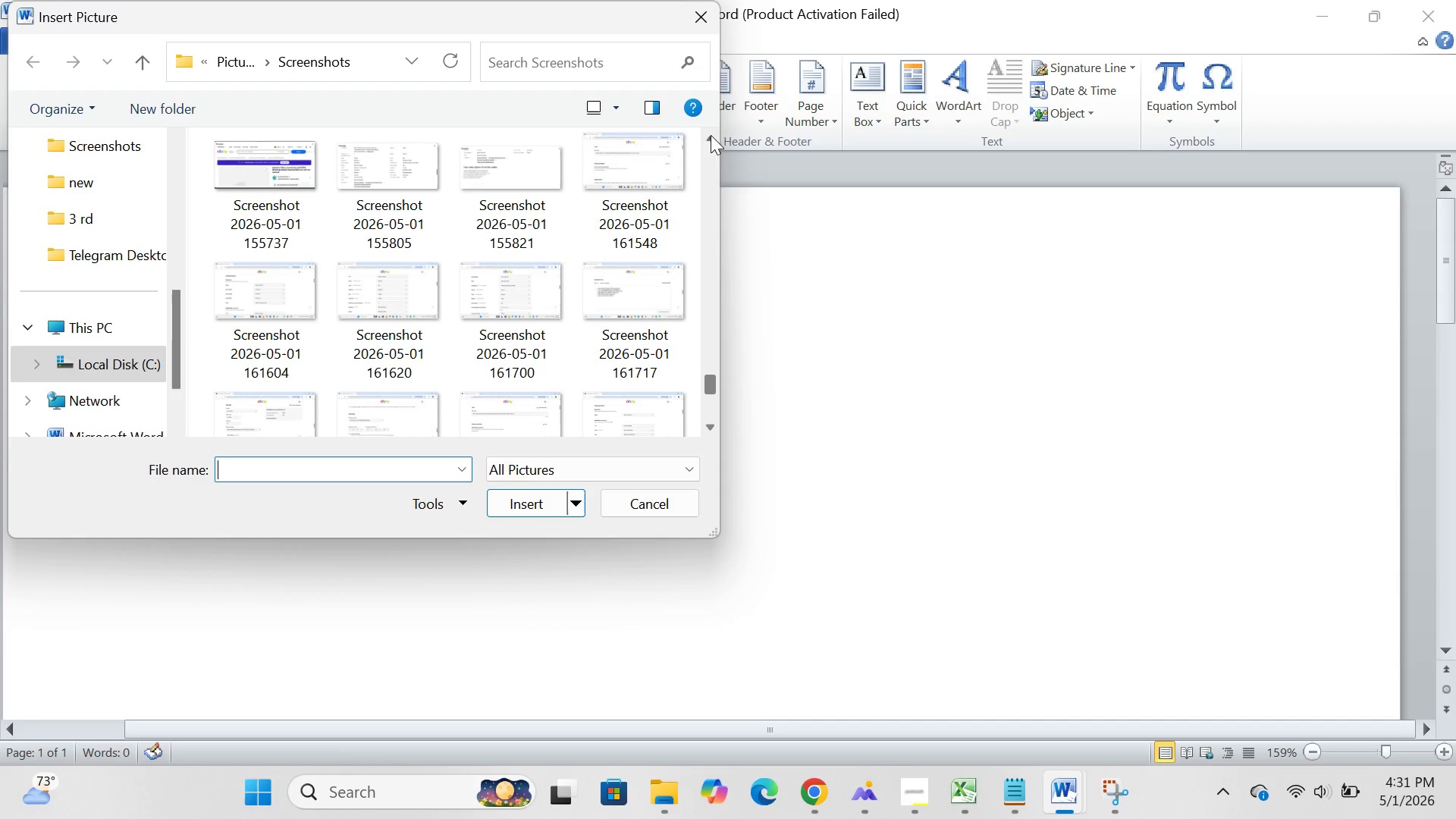 
left_click([711, 135])
 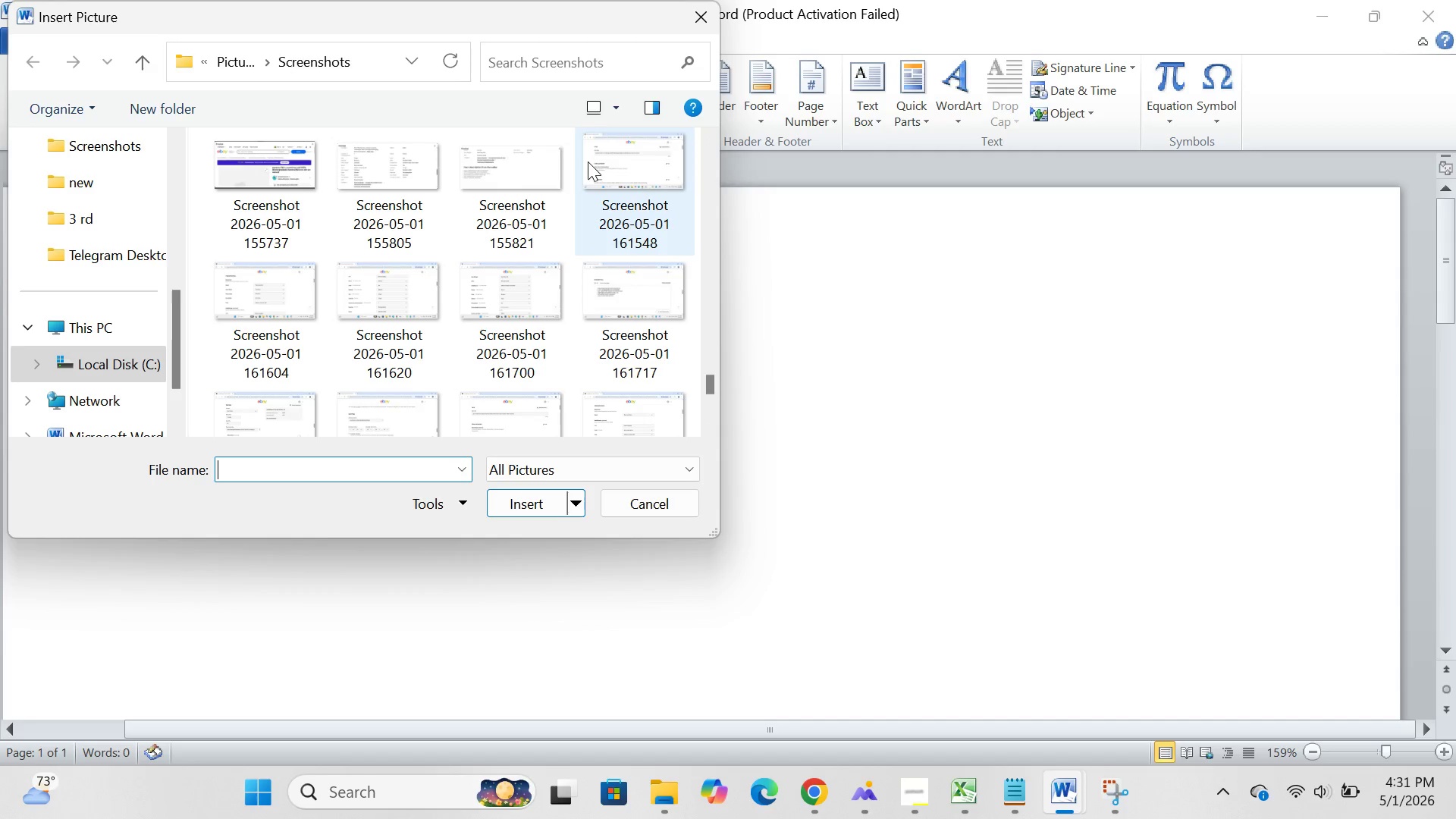 
wait(7.94)
 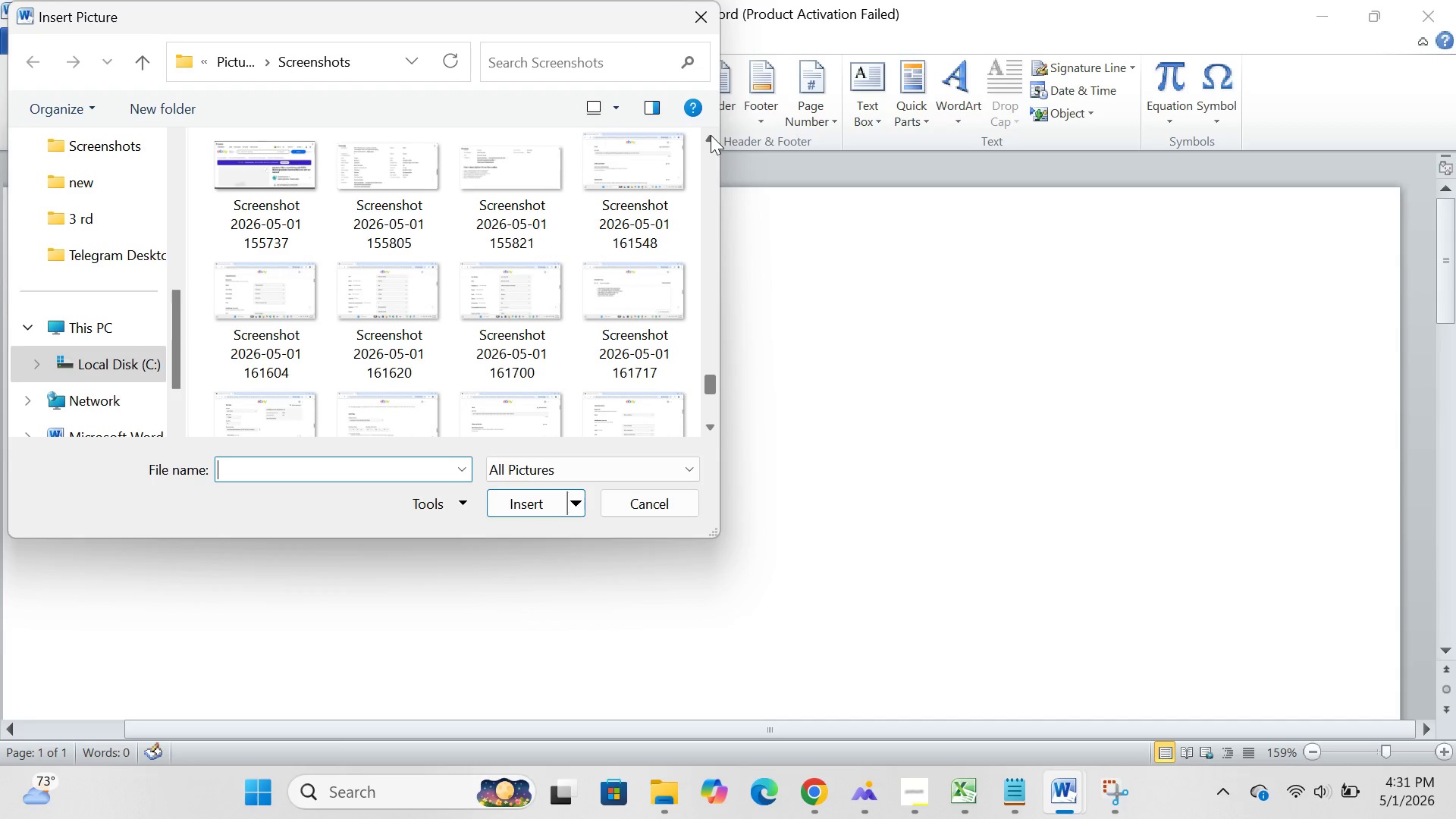 
left_click([588, 162])
 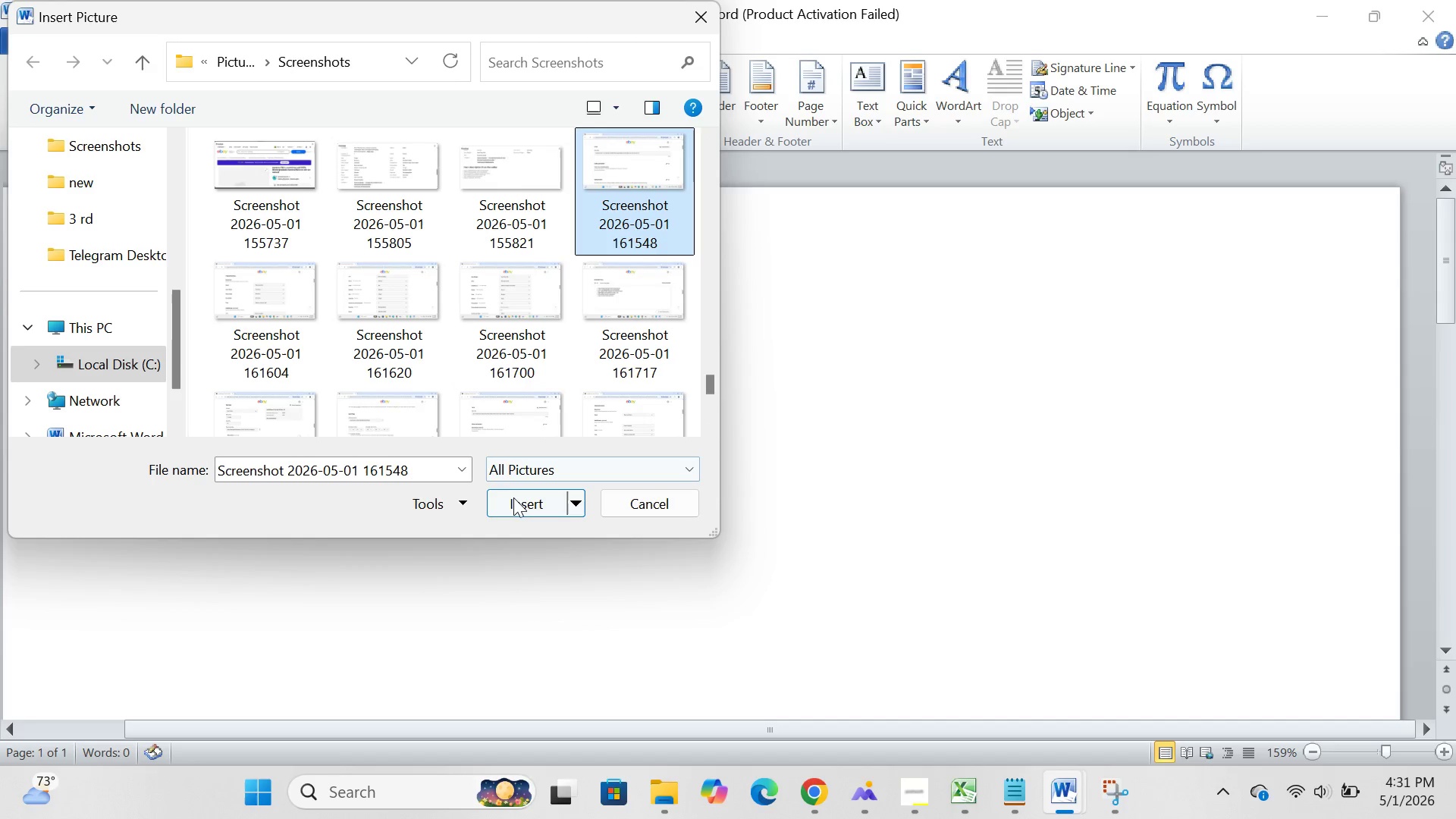 
left_click([513, 501])
 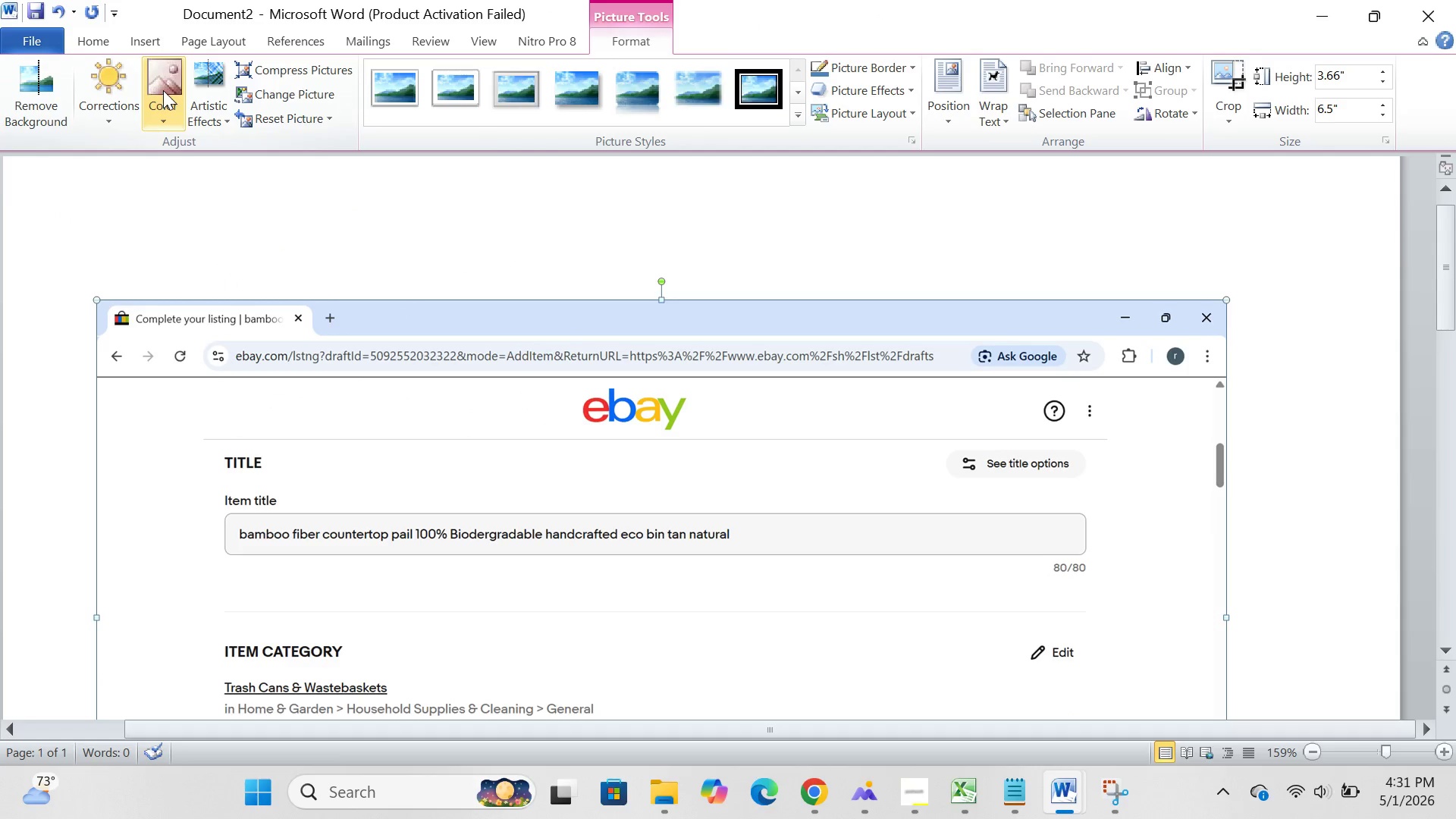 
left_click([147, 44])
 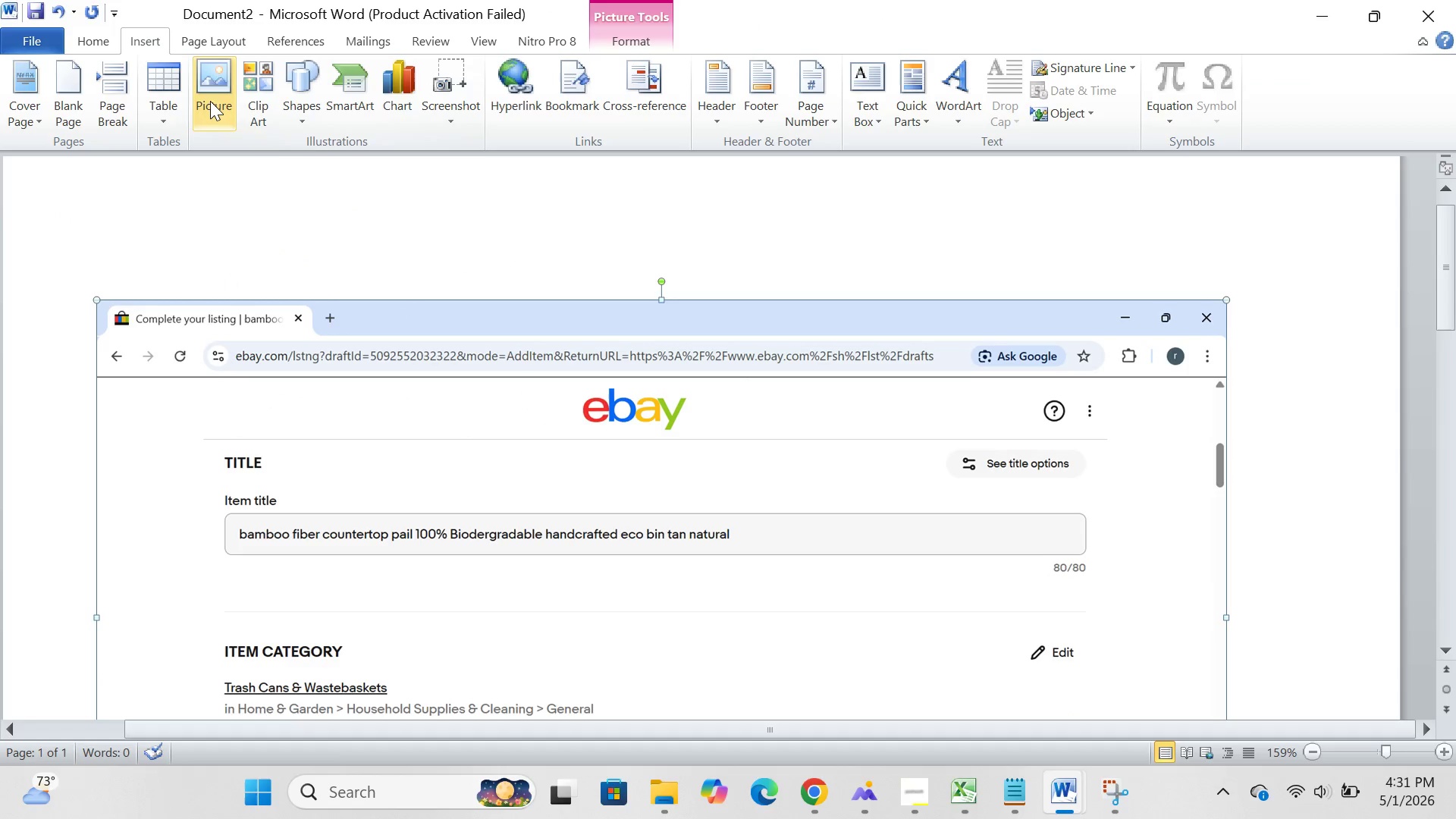 
left_click([210, 101])
 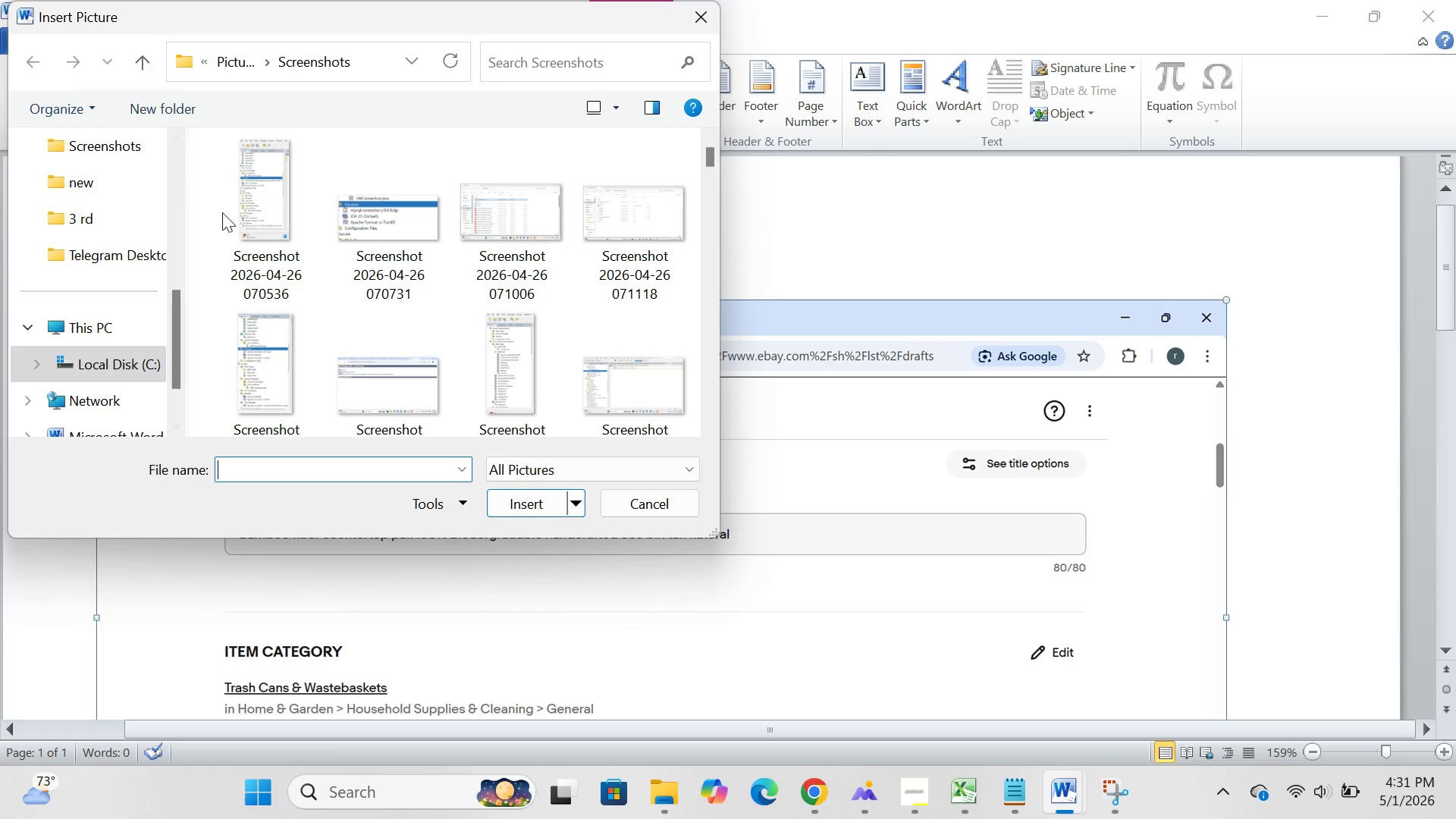 
scroll: coordinate [324, 312], scroll_direction: down, amount: 199.0
 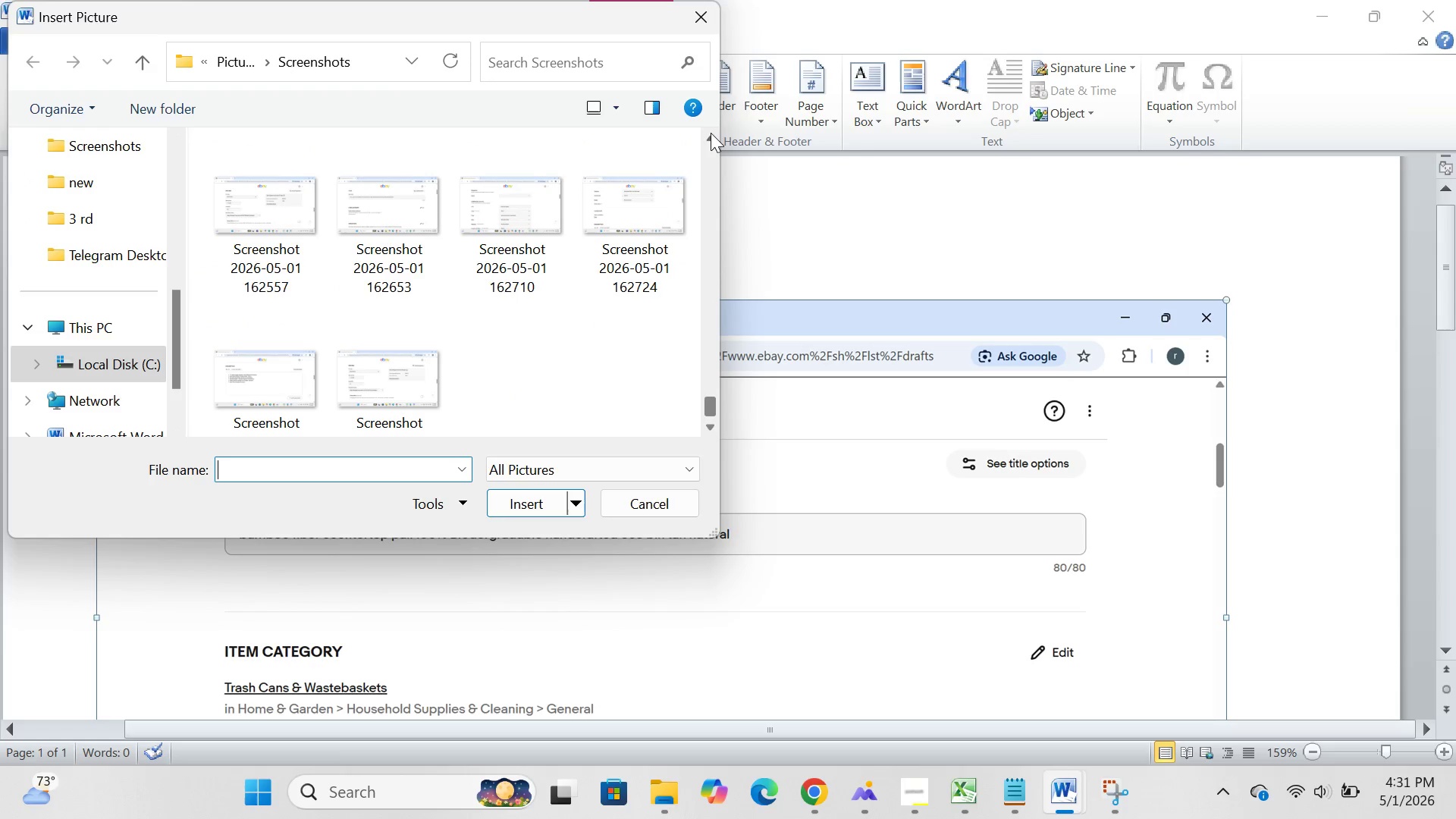 
double_click([711, 133])
 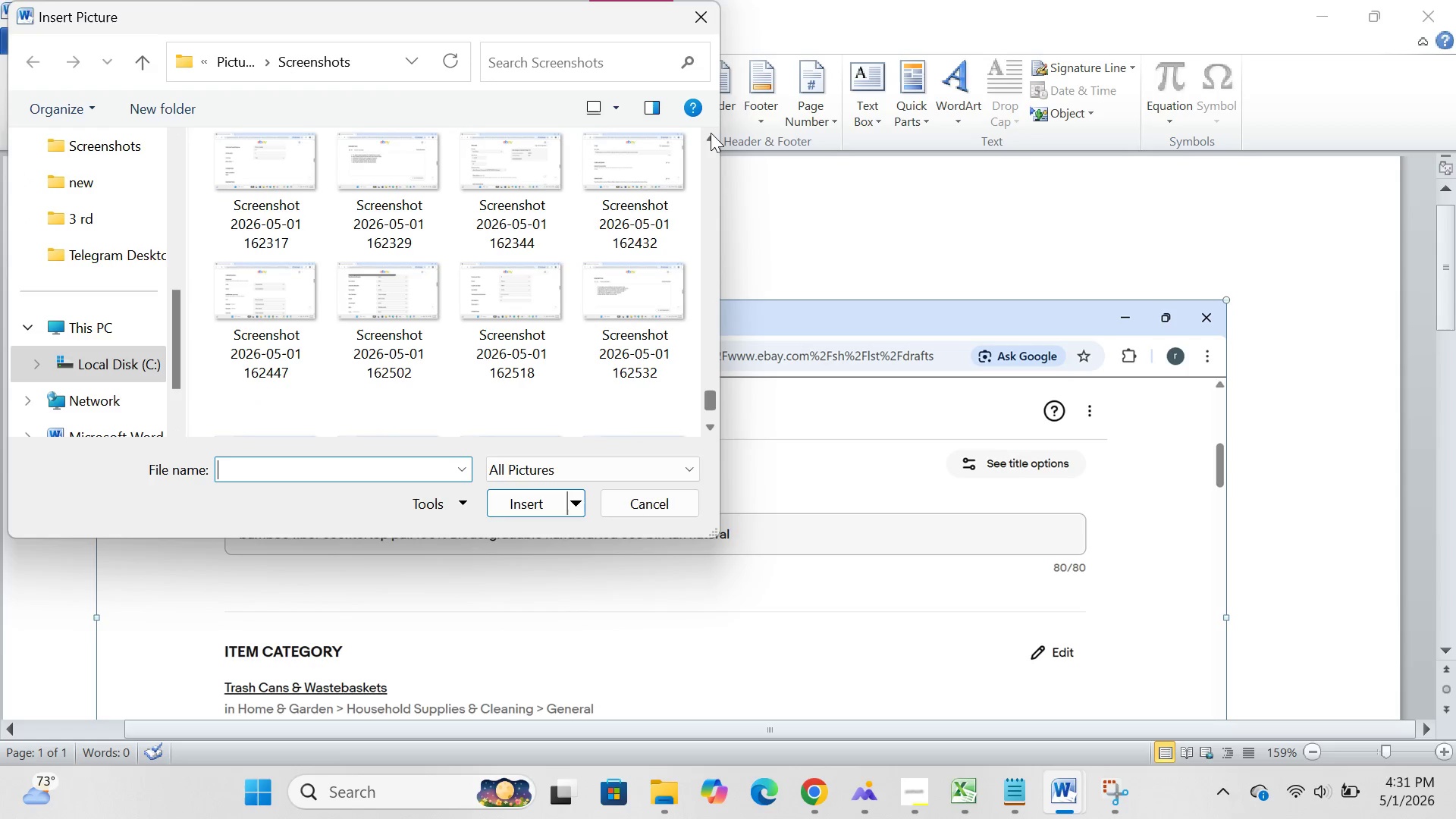 
triple_click([711, 133])
 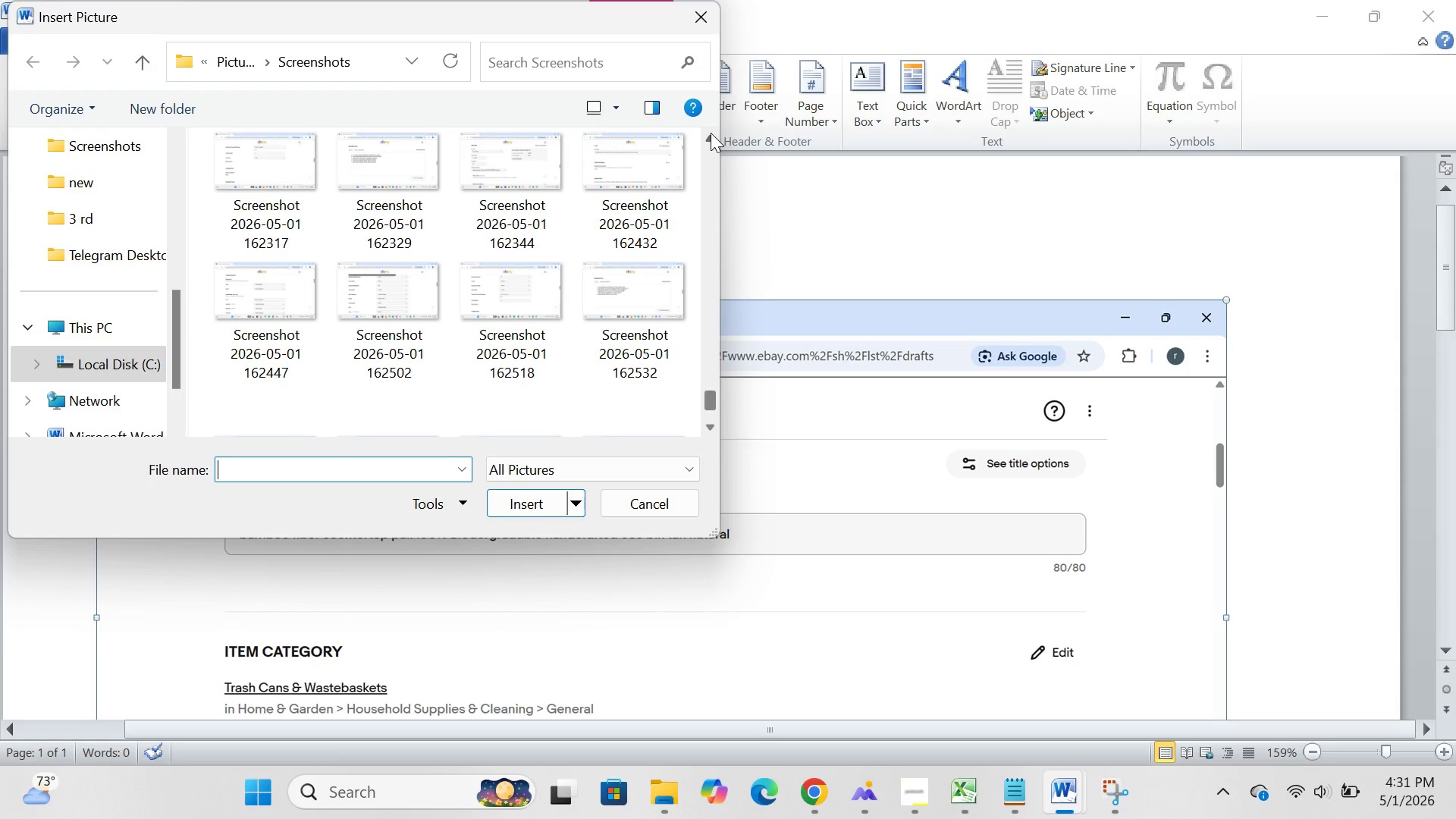 
left_click([711, 133])
 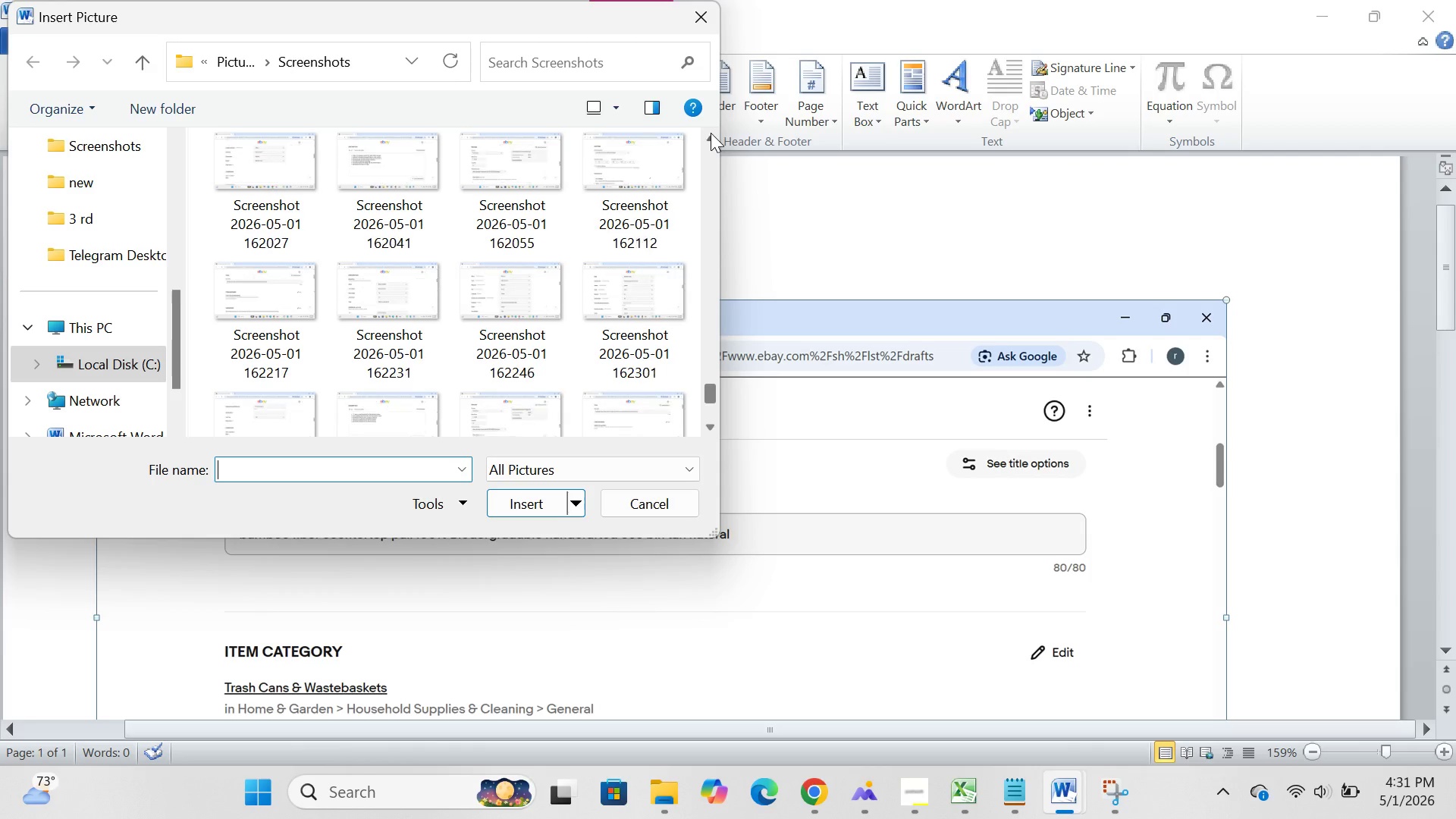 
left_click([711, 133])
 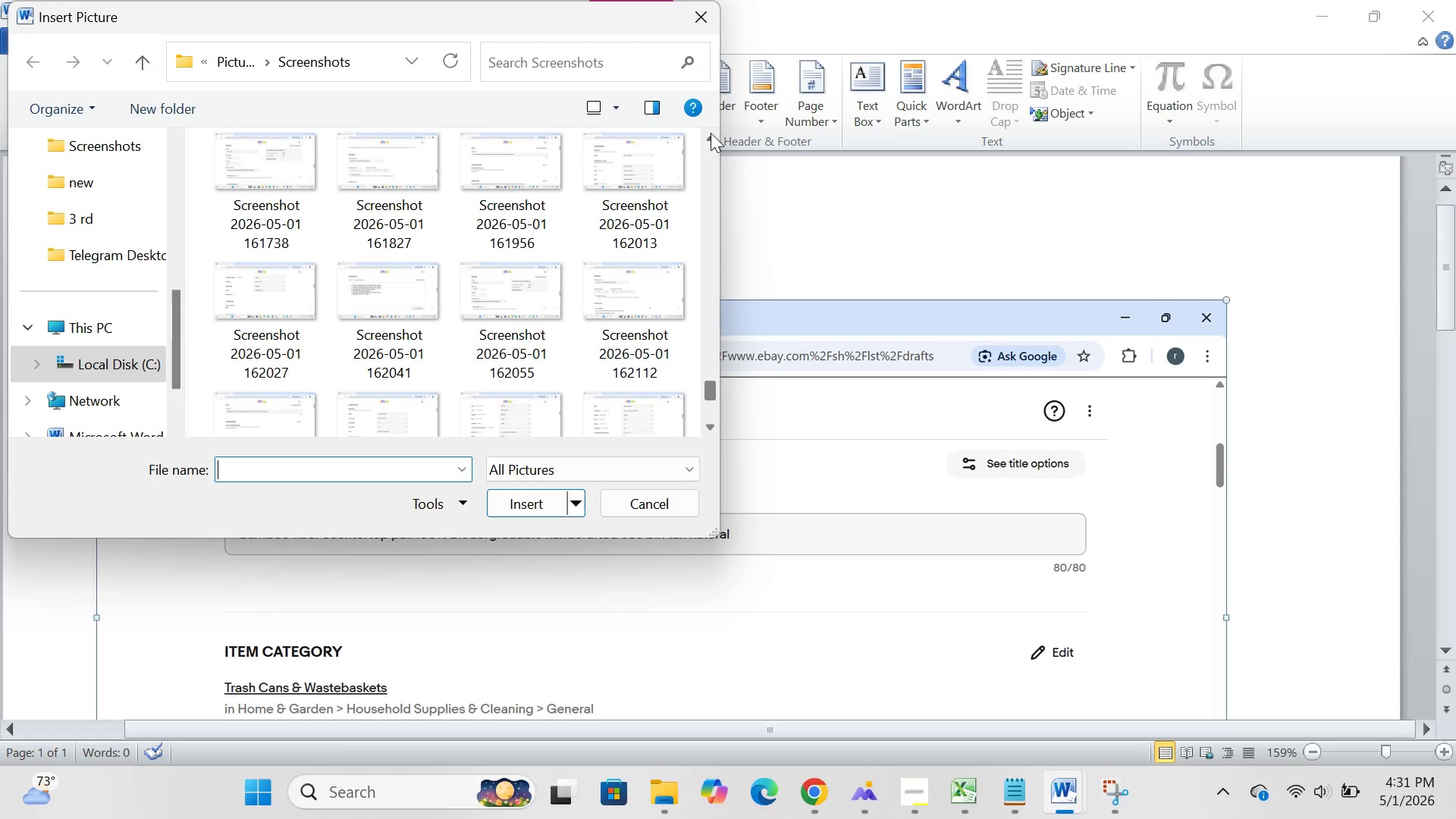 
left_click([711, 133])
 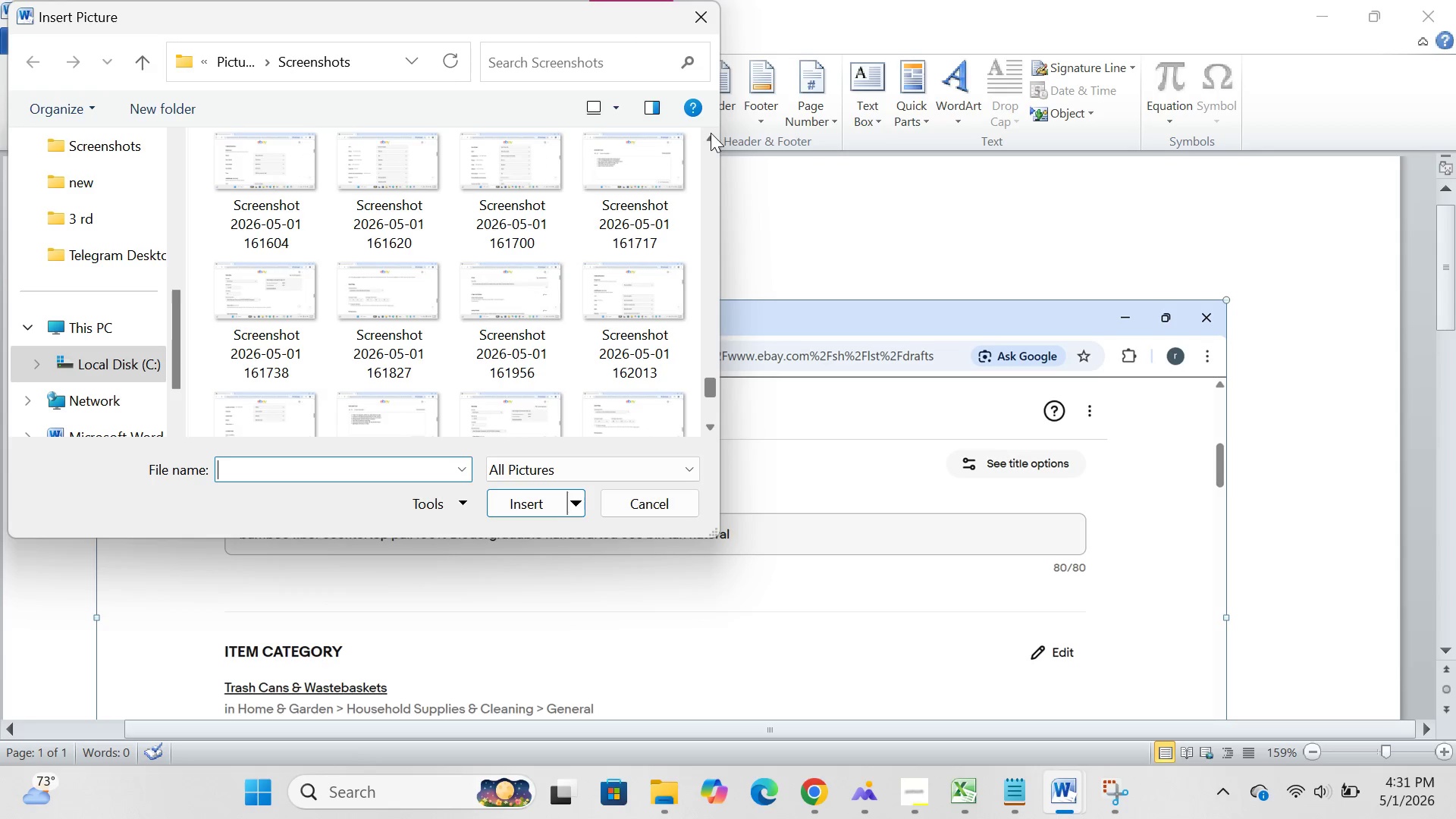 
left_click([711, 133])
 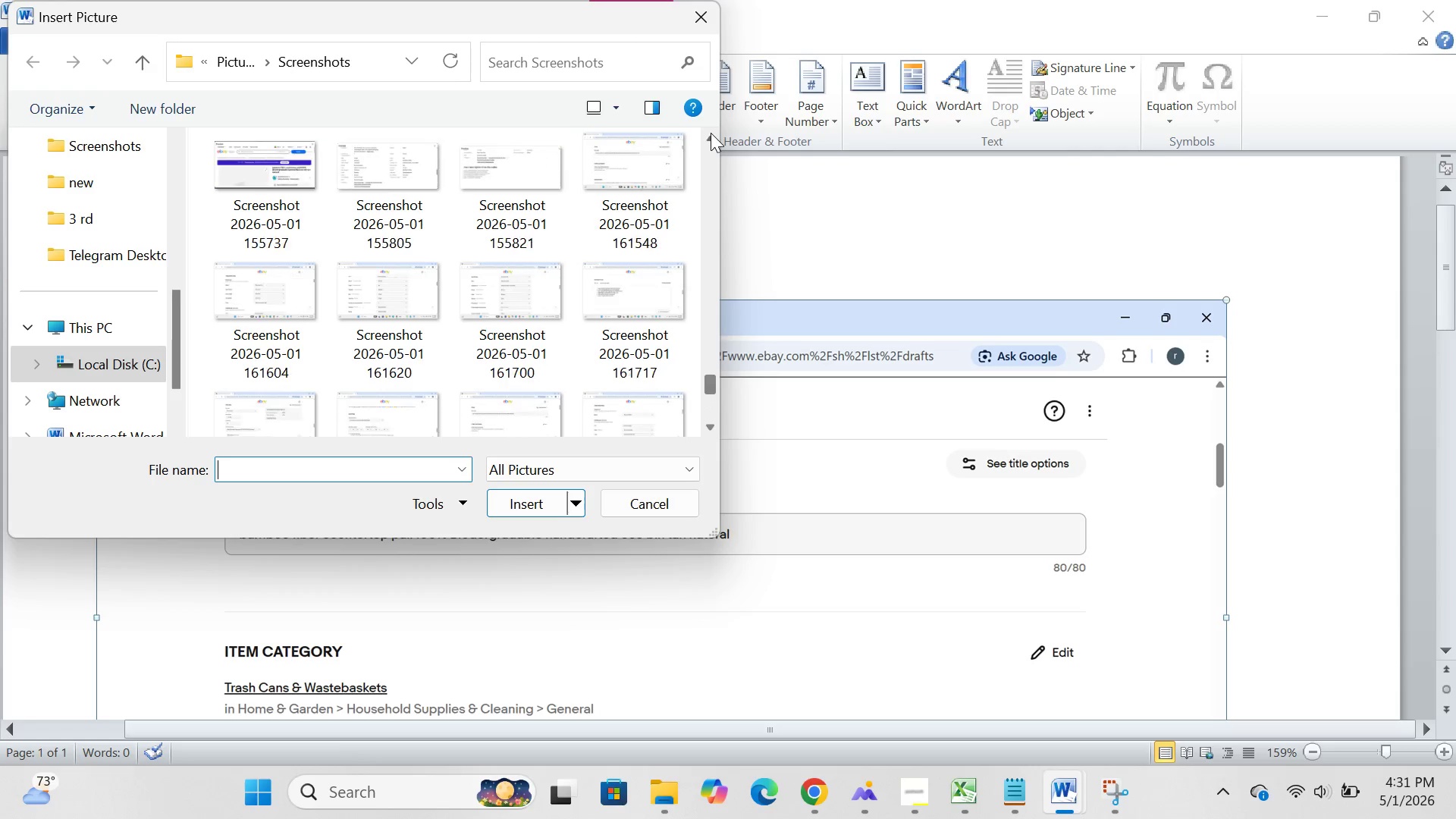 
left_click([711, 133])
 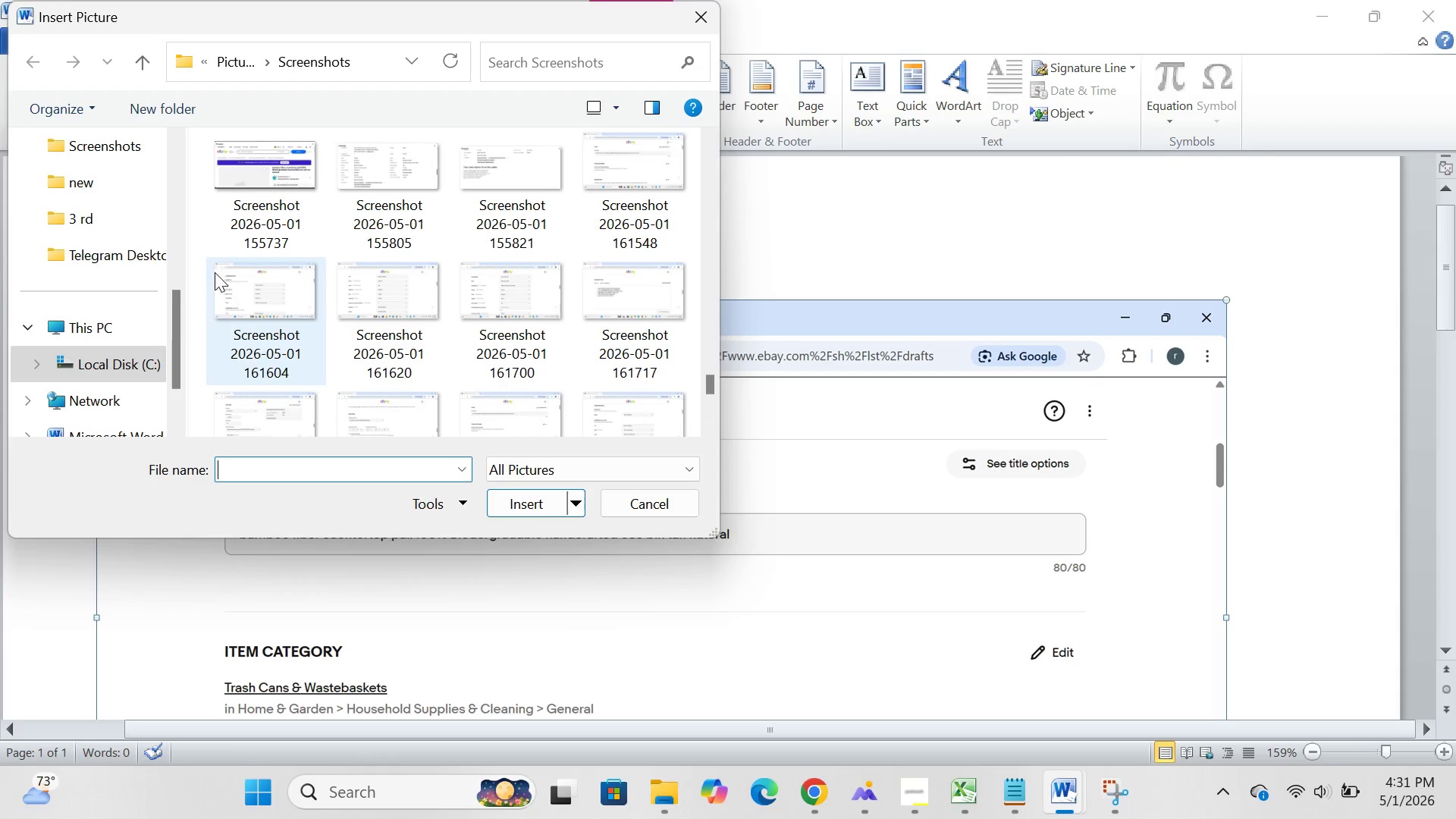 
left_click_drag(start_coordinate=[201, 265], to_coordinate=[733, 678])
 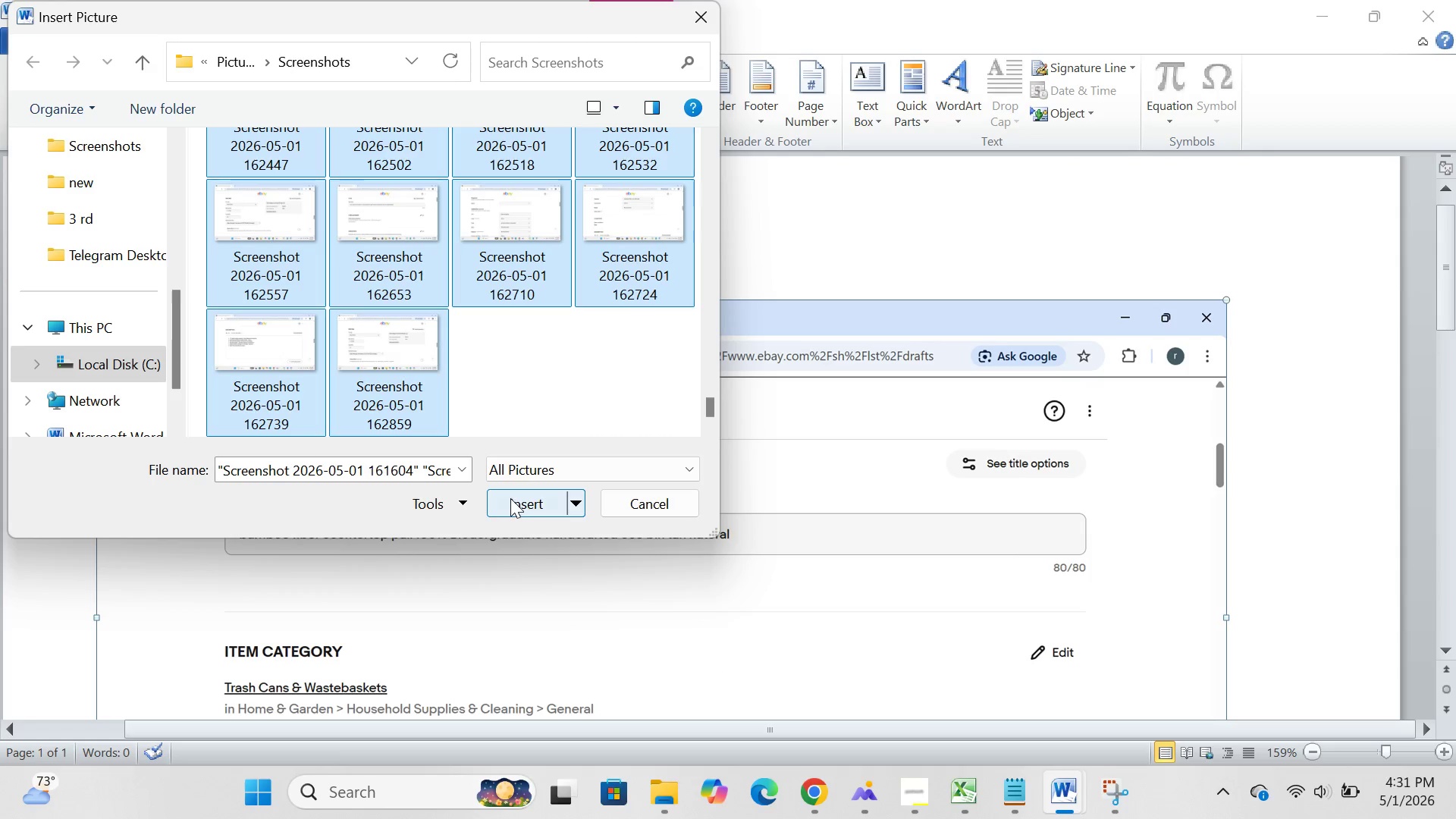 
left_click([510, 498])
 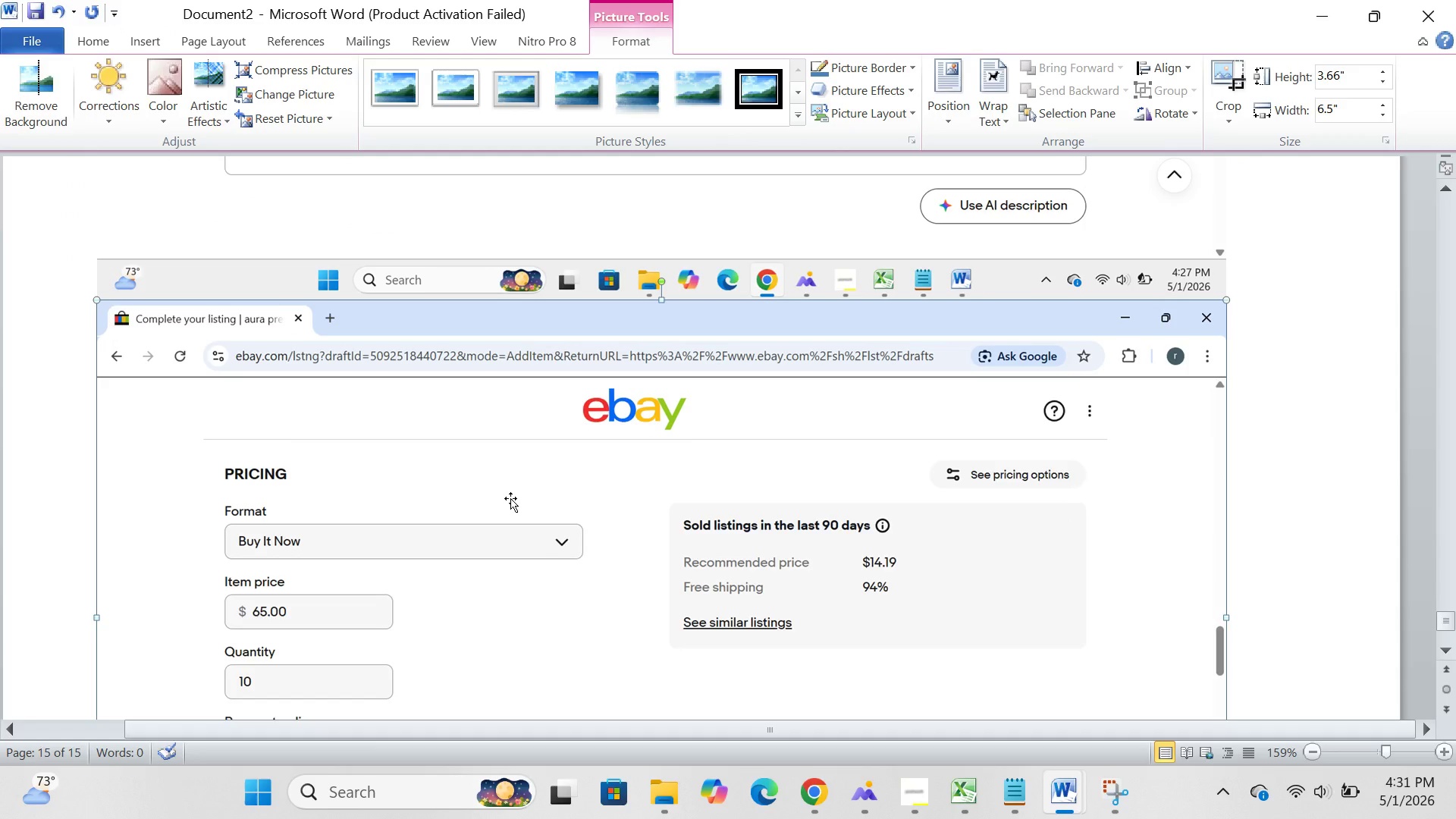 
wait(5.2)
 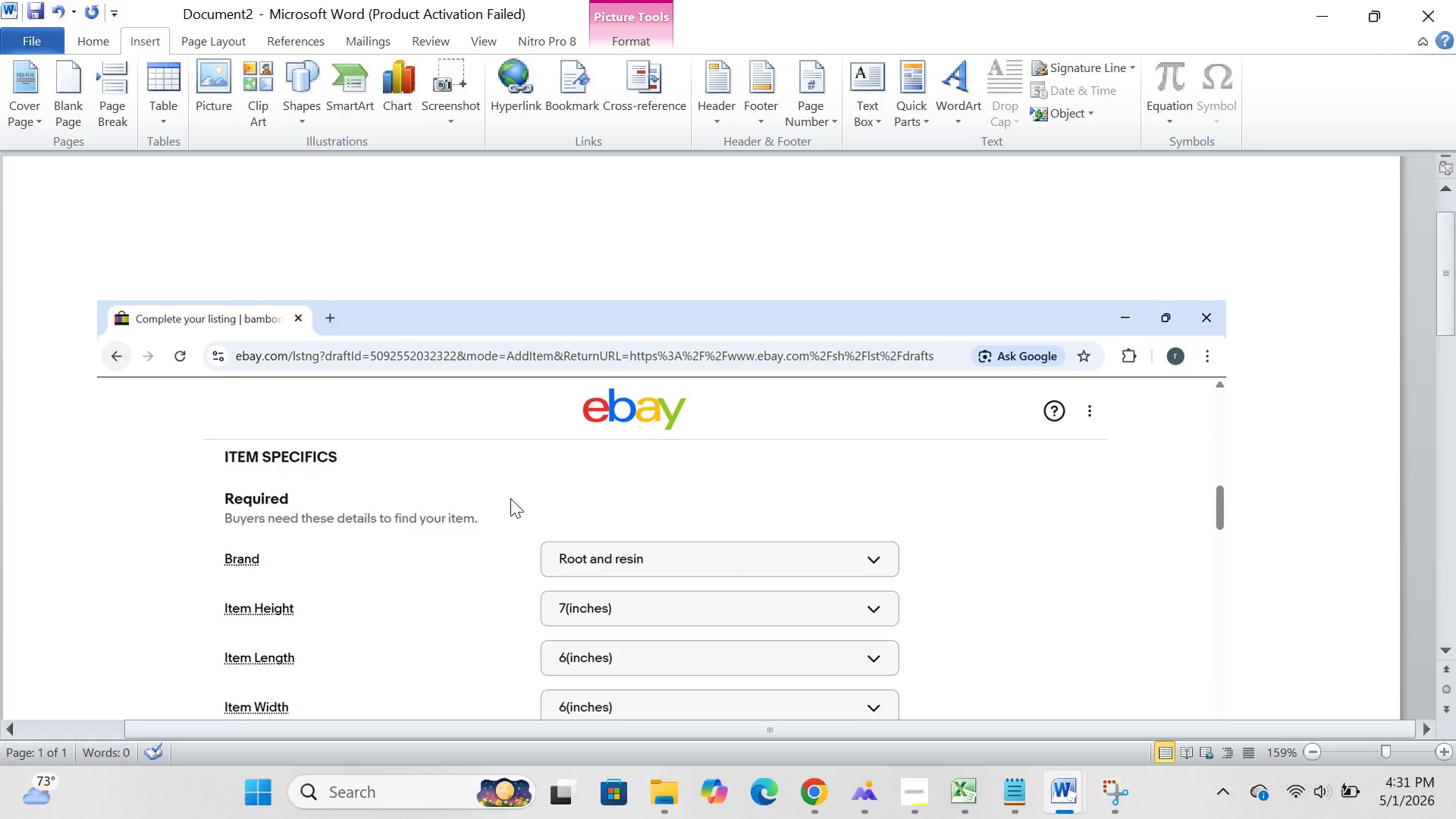 
scroll: coordinate [510, 498], scroll_direction: down, amount: 12.0
 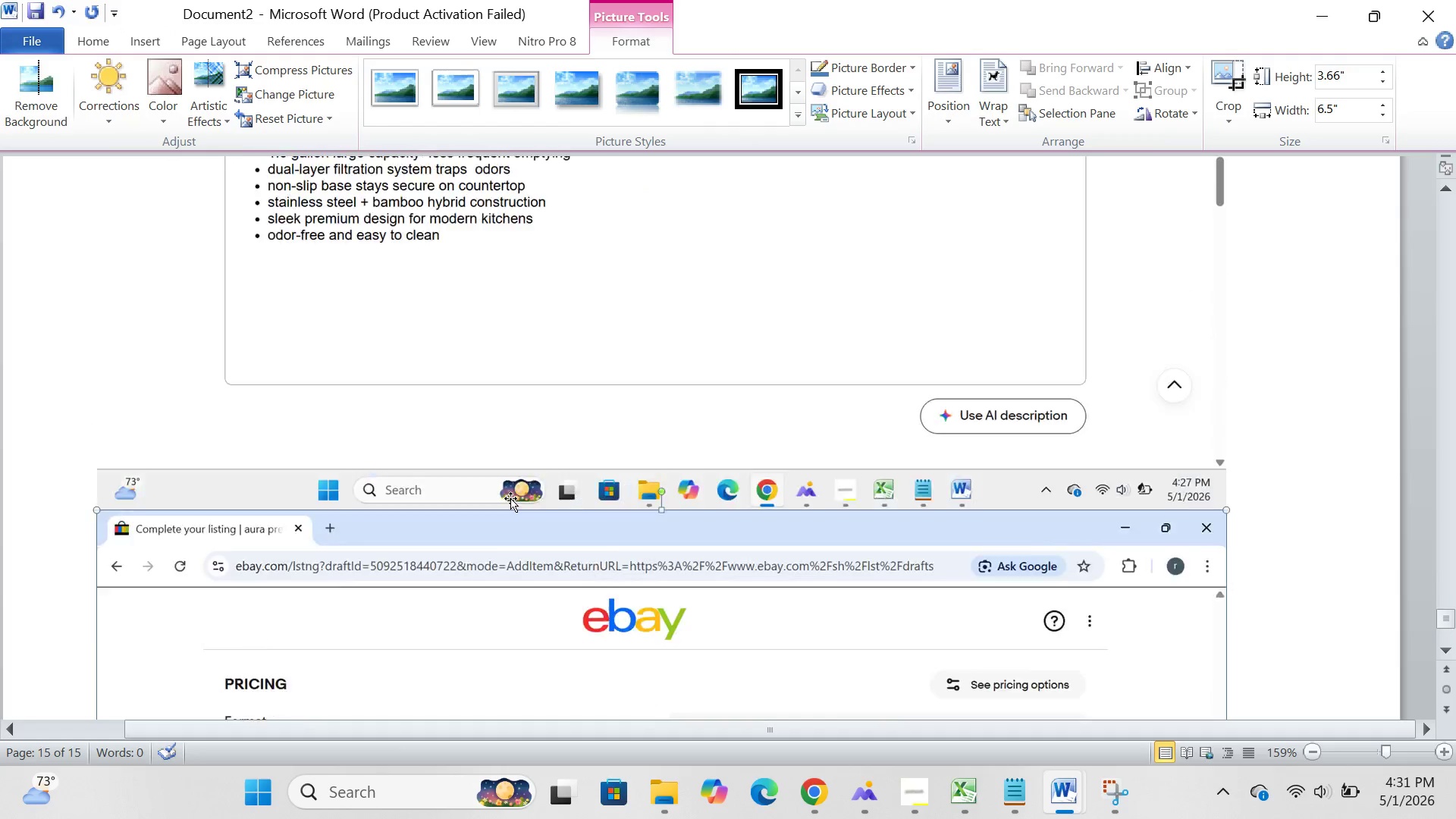 
scroll: coordinate [510, 498], scroll_direction: up, amount: 4.0
 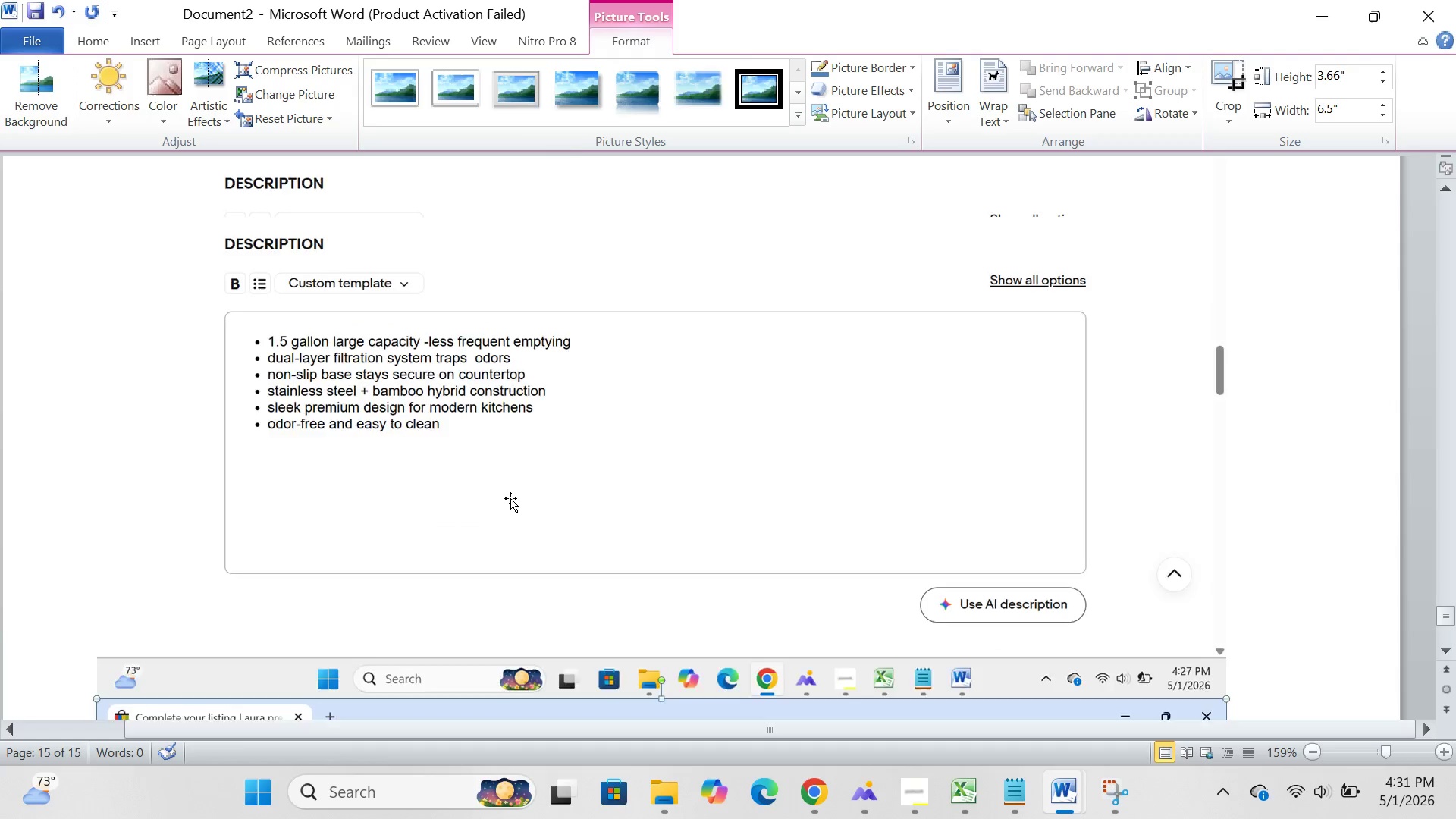 
scroll: coordinate [510, 498], scroll_direction: down, amount: 29.0
 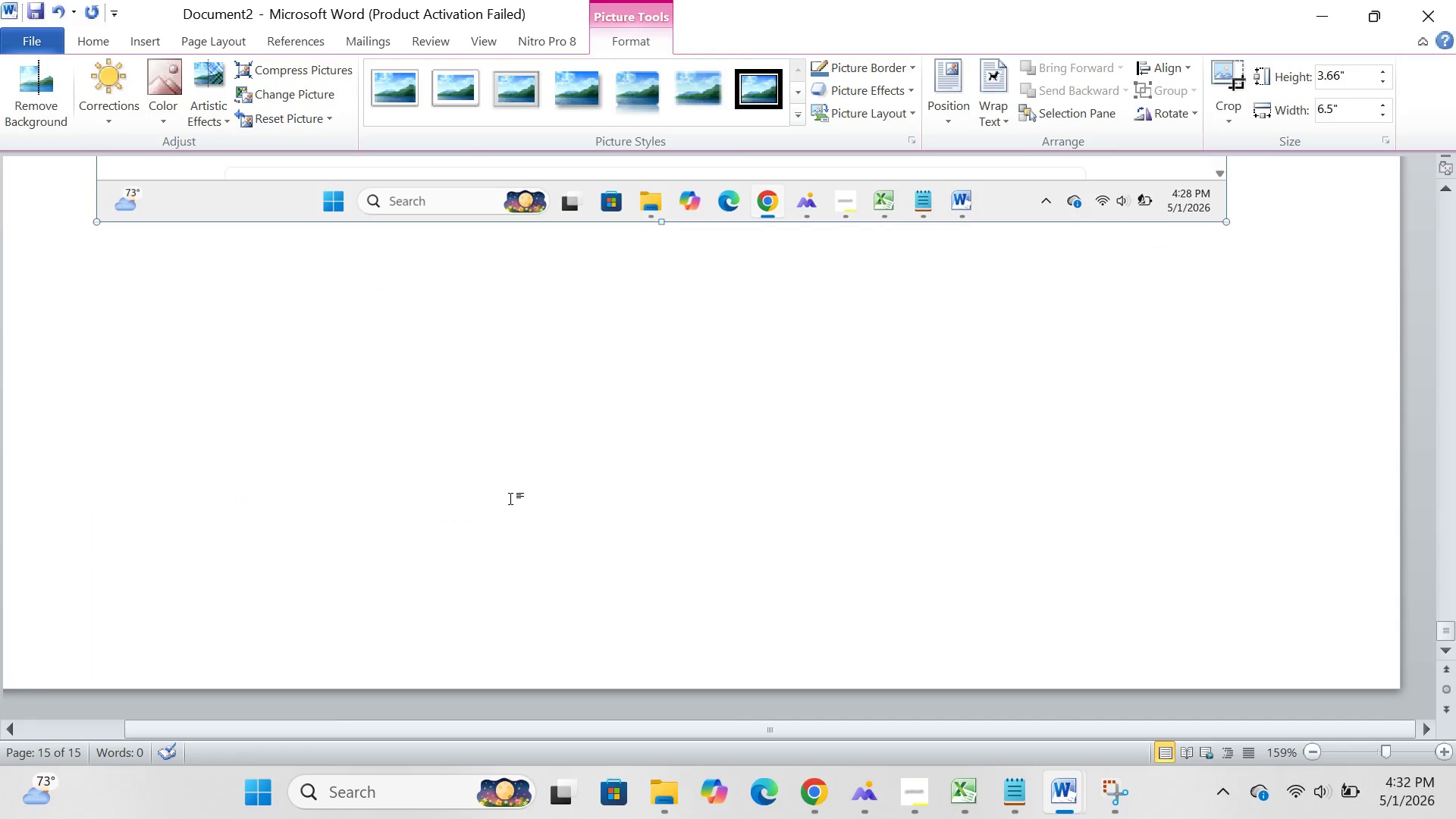 
scroll: coordinate [510, 498], scroll_direction: up, amount: 1.0
 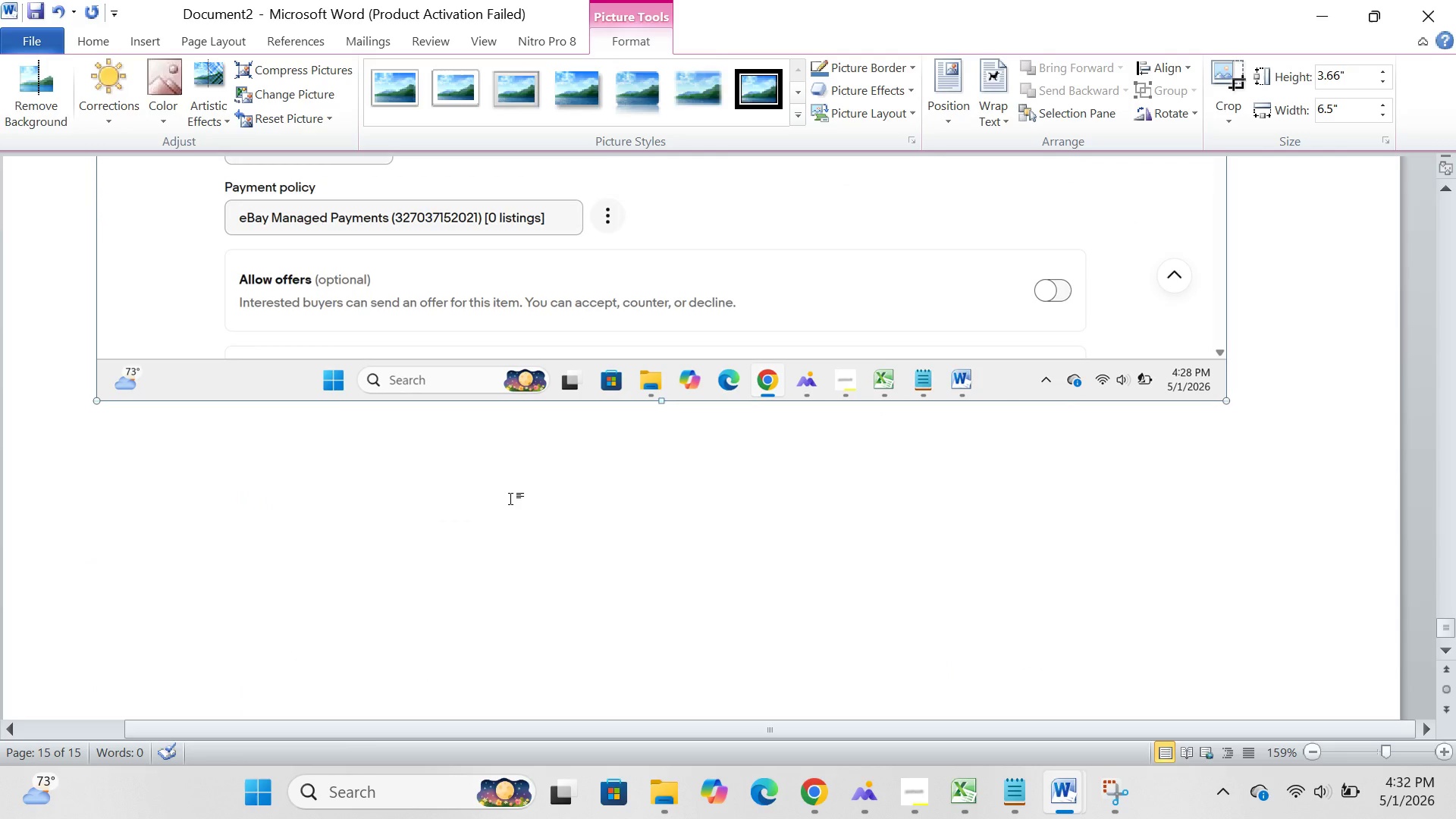 
wait(7.17)
 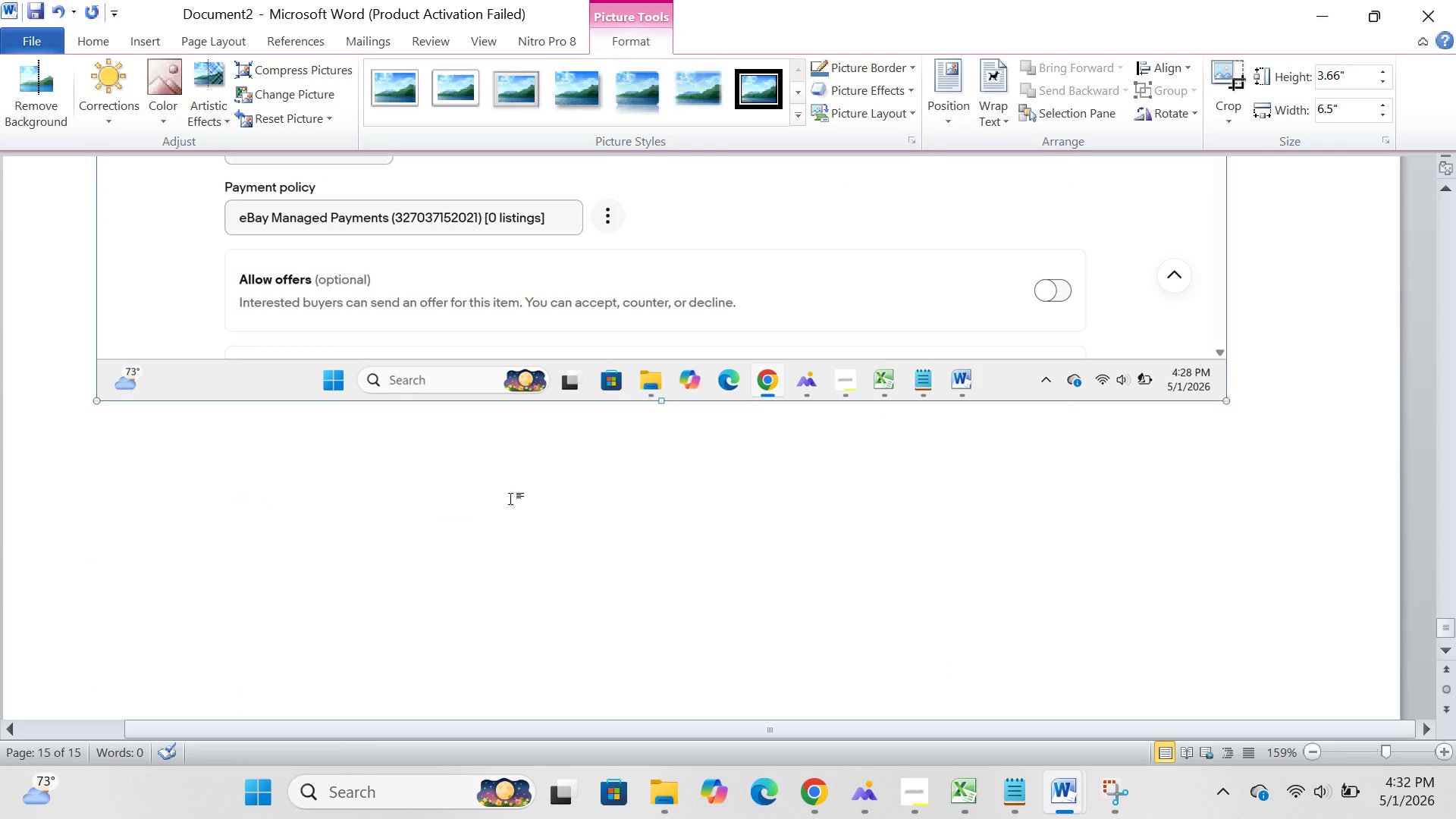 
scroll: coordinate [510, 498], scroll_direction: up, amount: 1.0
 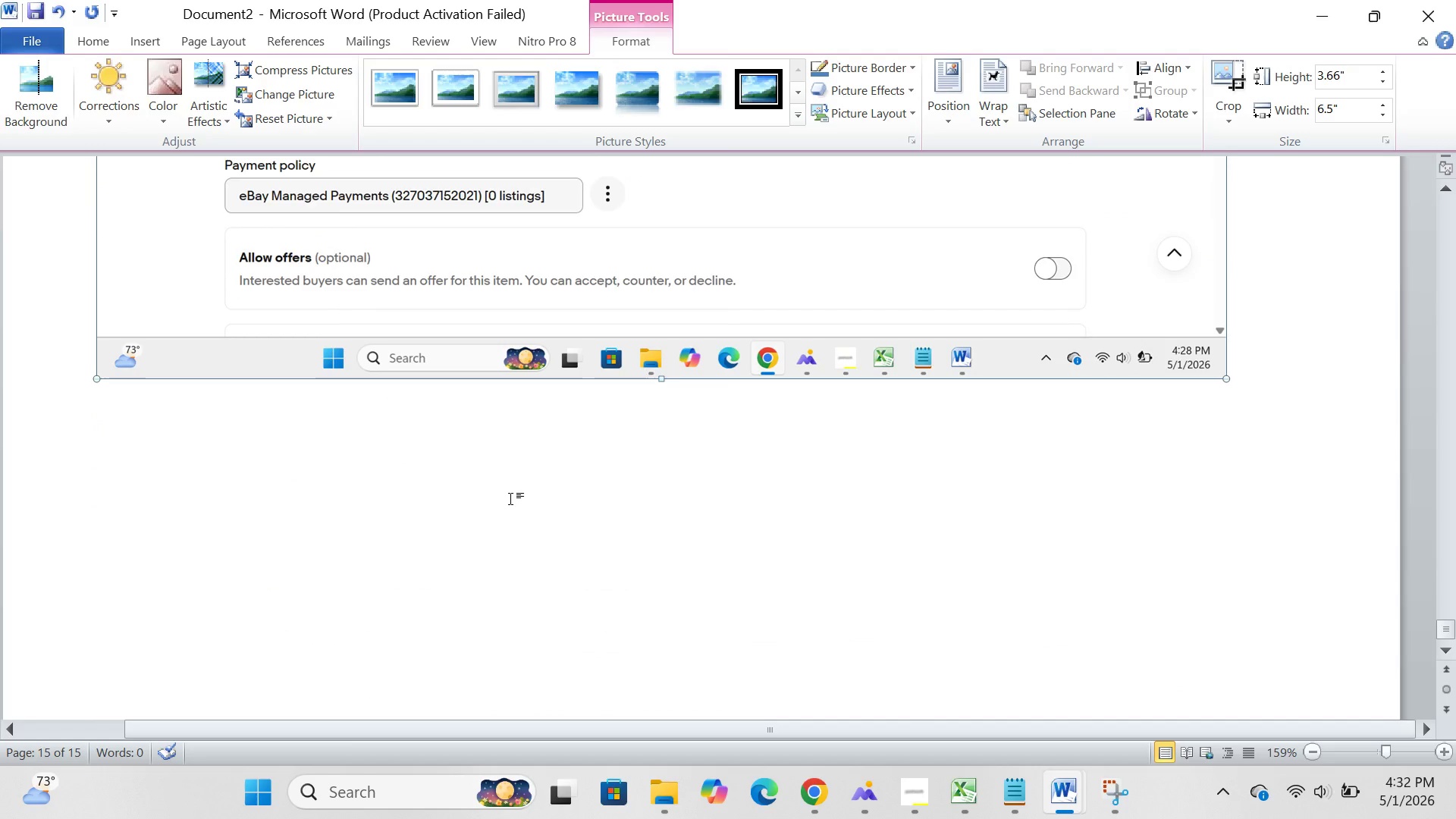 
wait(6.79)
 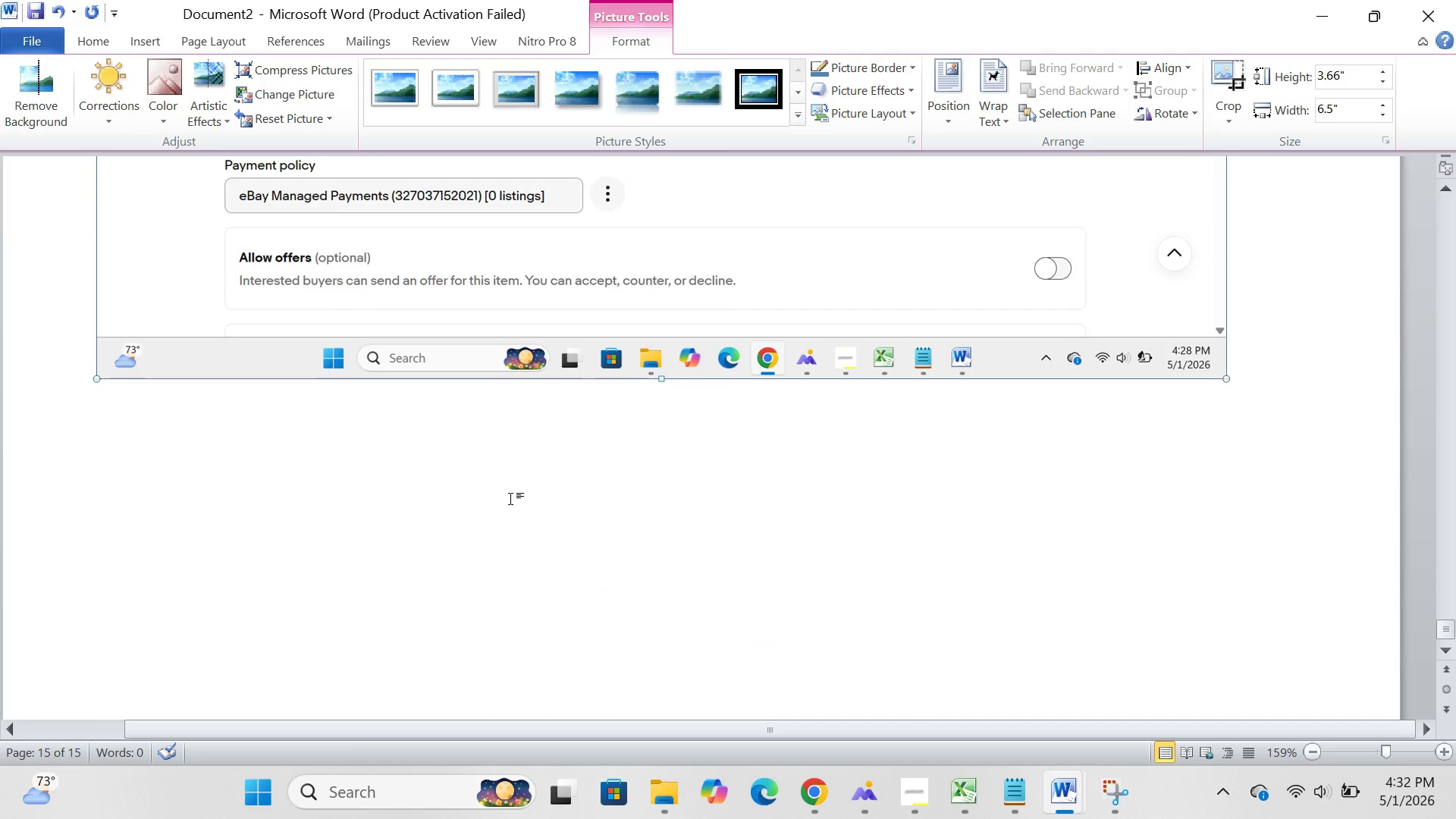 
scroll: coordinate [510, 498], scroll_direction: up, amount: 6.0
 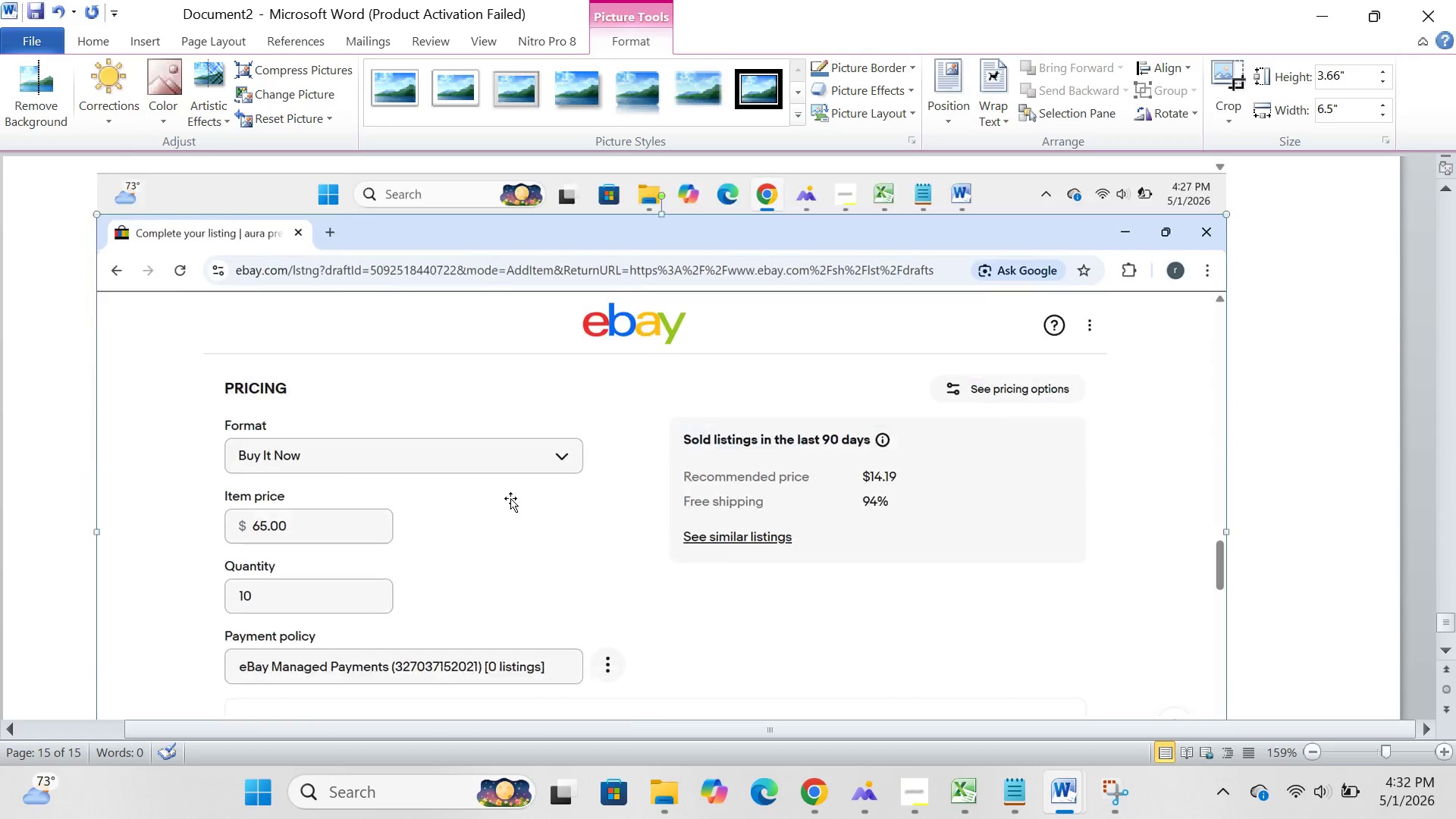 
scroll: coordinate [510, 498], scroll_direction: down, amount: 9.0
 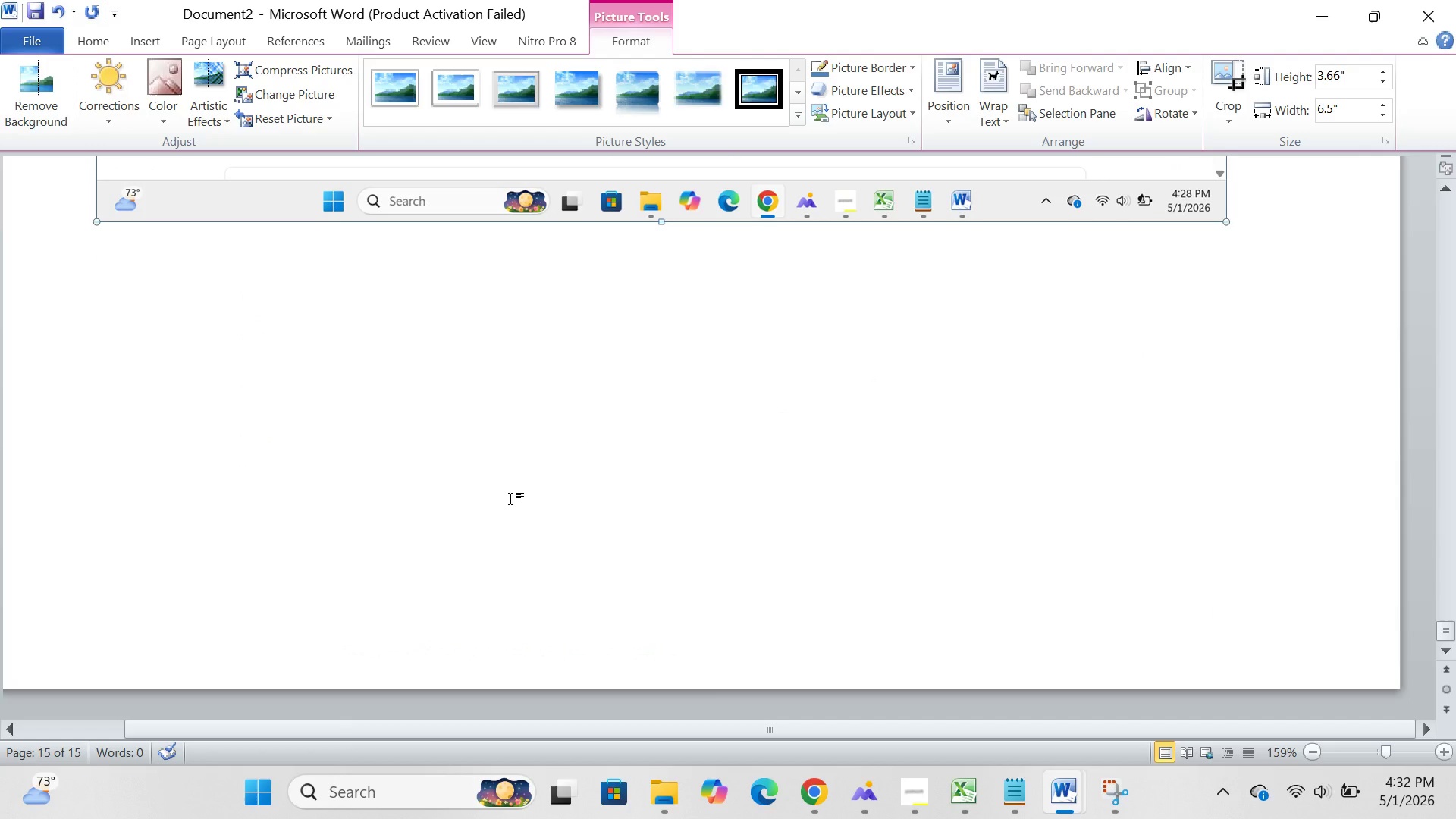 
wait(16.38)
 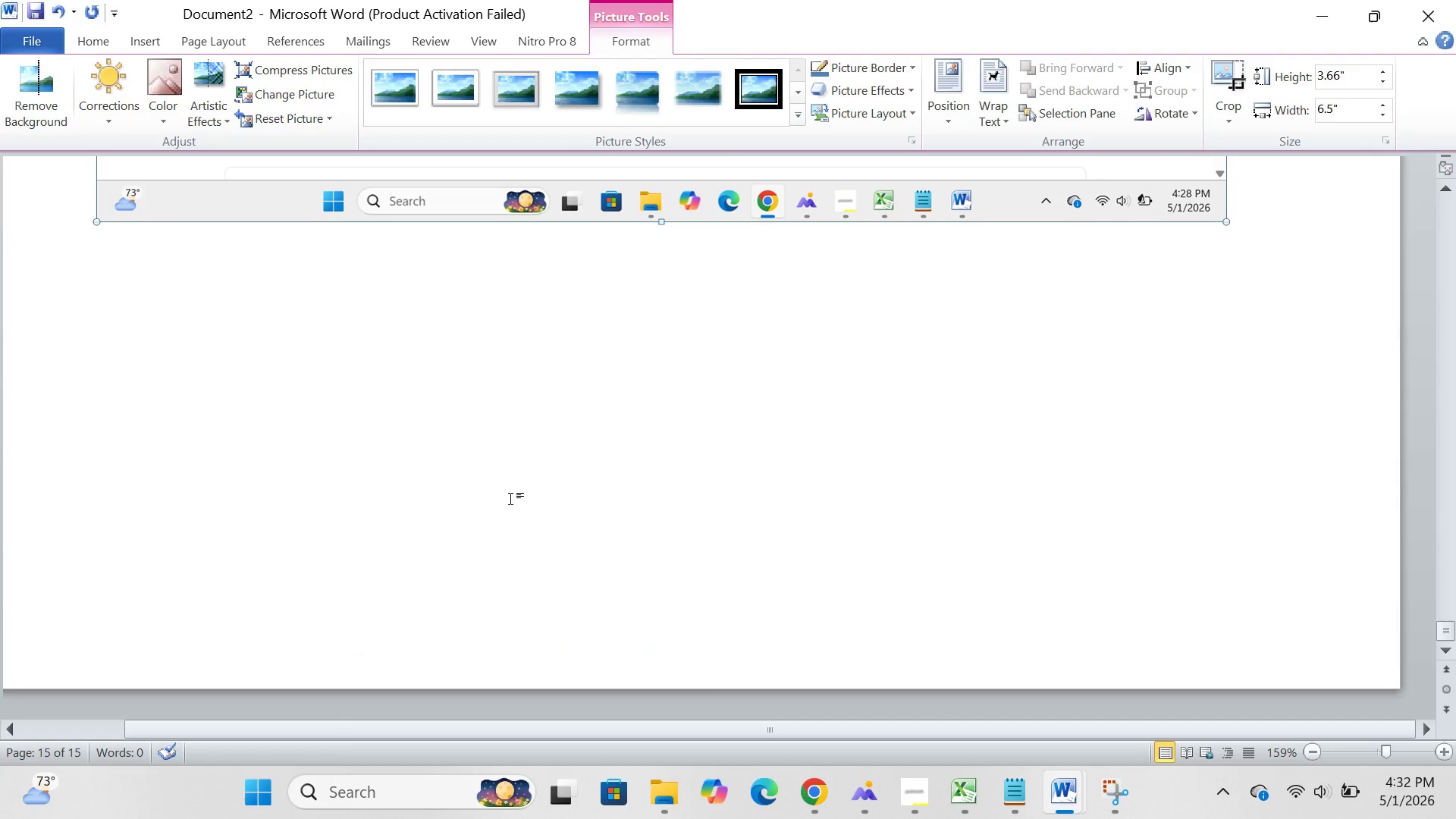 
scroll: coordinate [402, 537], scroll_direction: up, amount: 44.0
 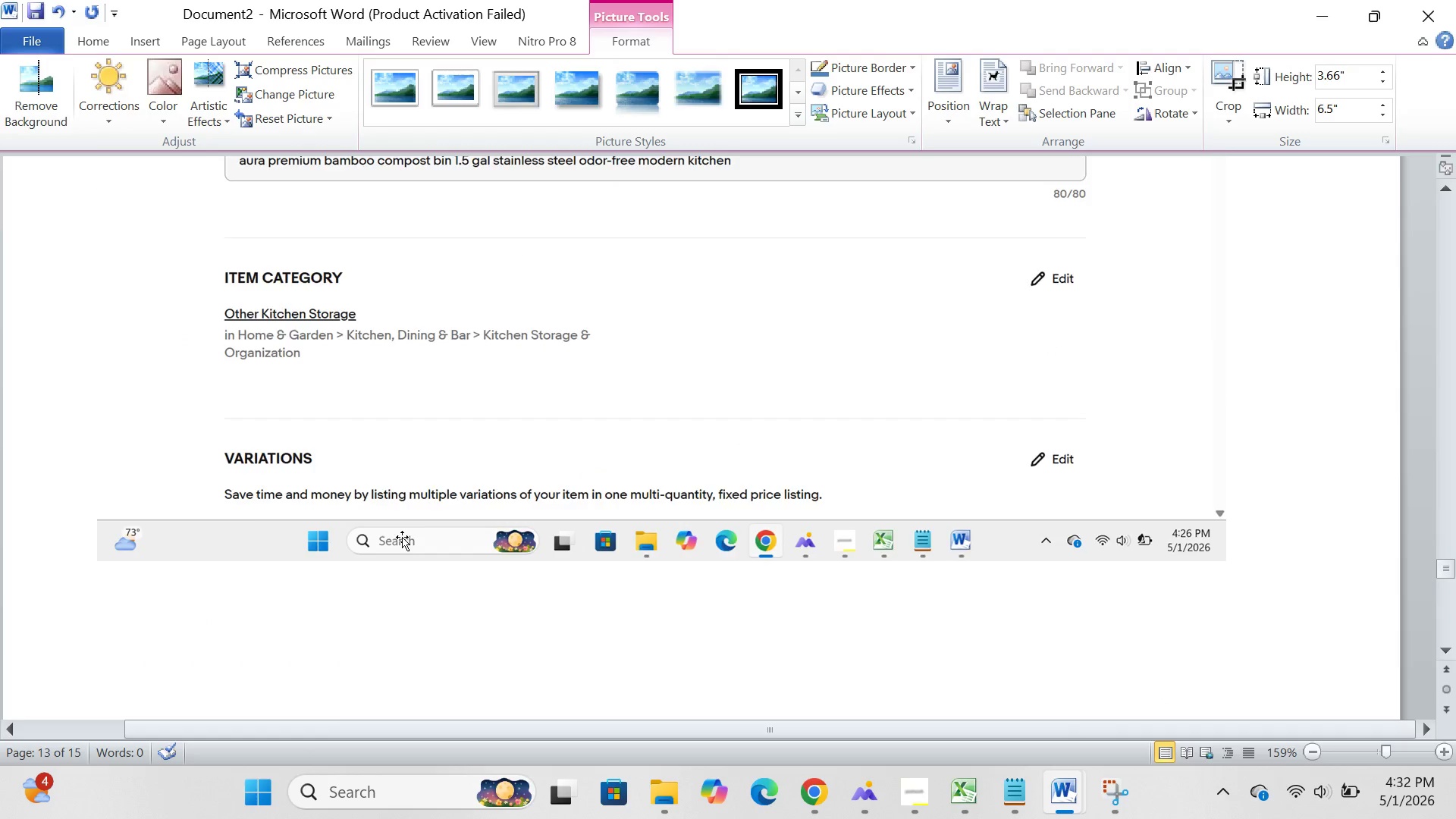 
scroll: coordinate [402, 537], scroll_direction: down, amount: 48.0
 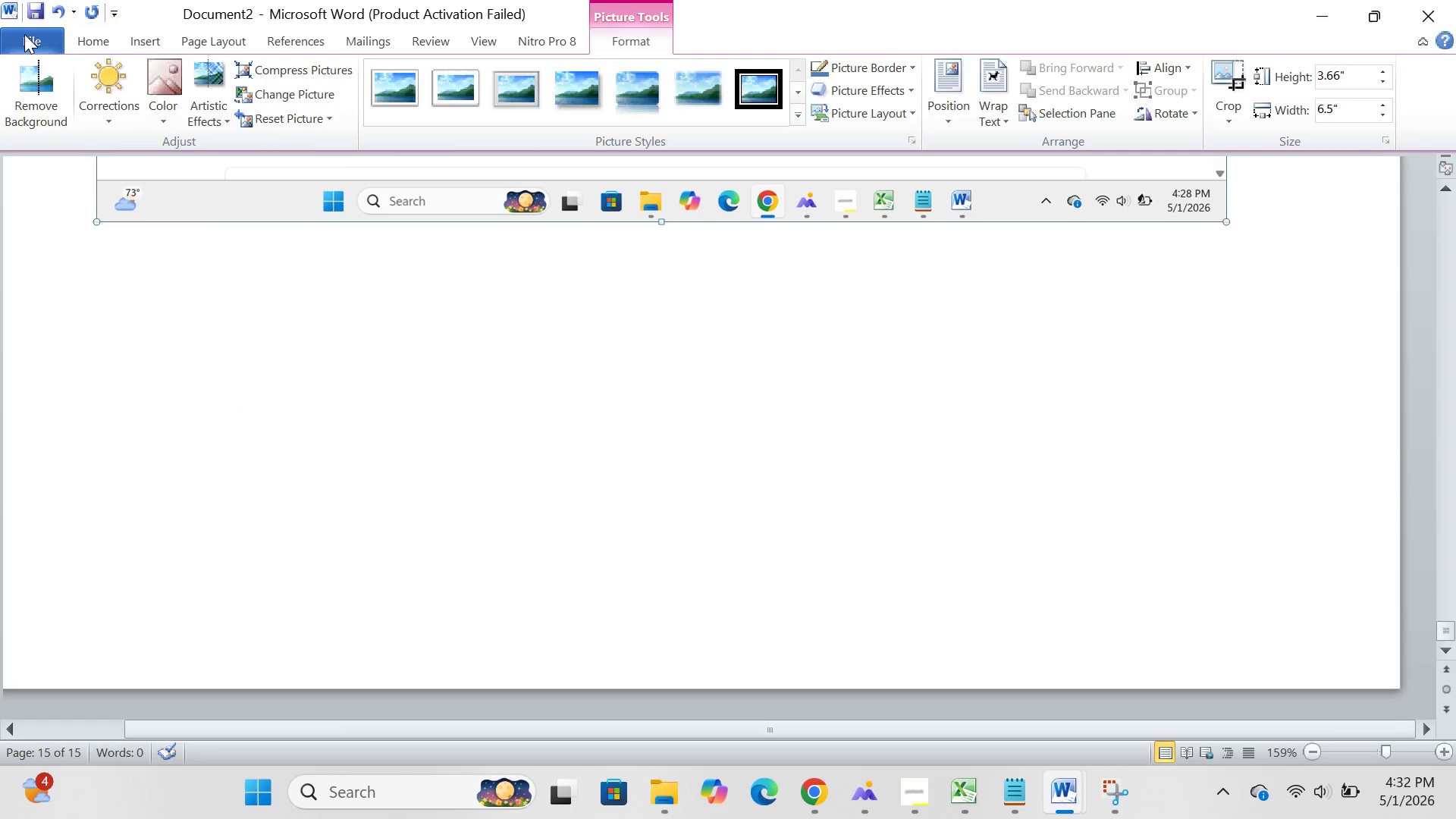 
left_click([24, 34])
 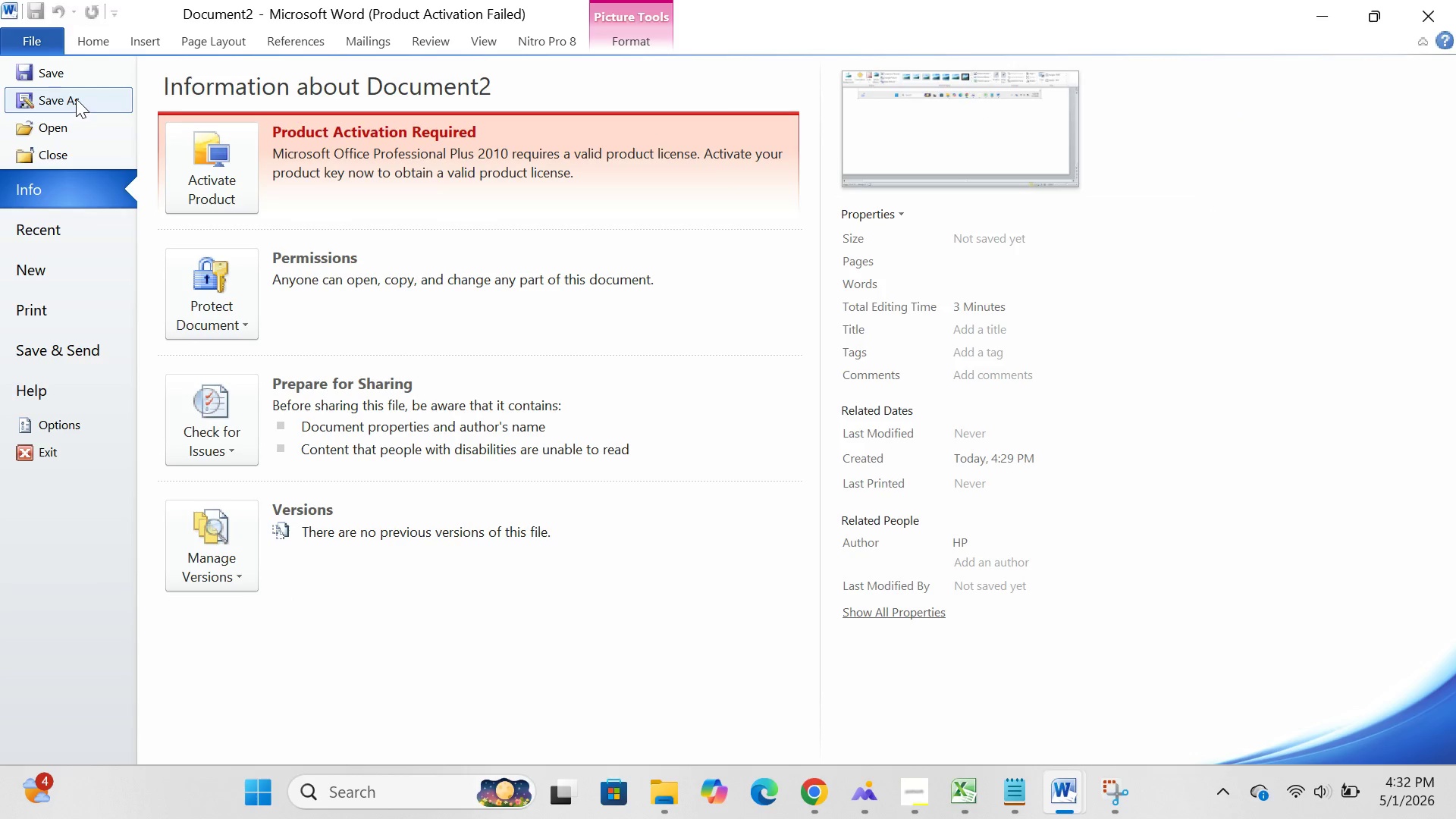 
left_click([76, 99])
 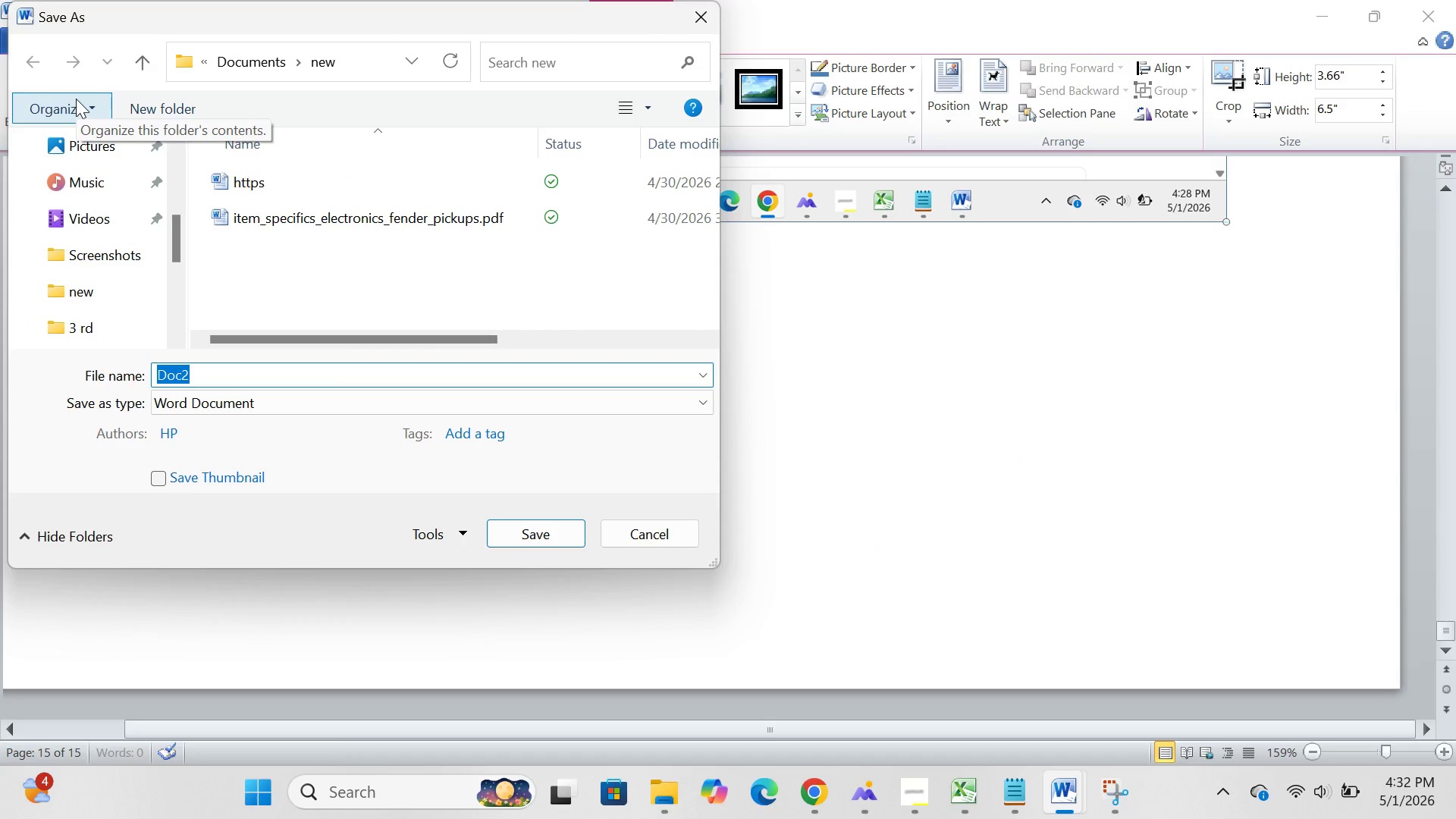 
wait(9.86)
 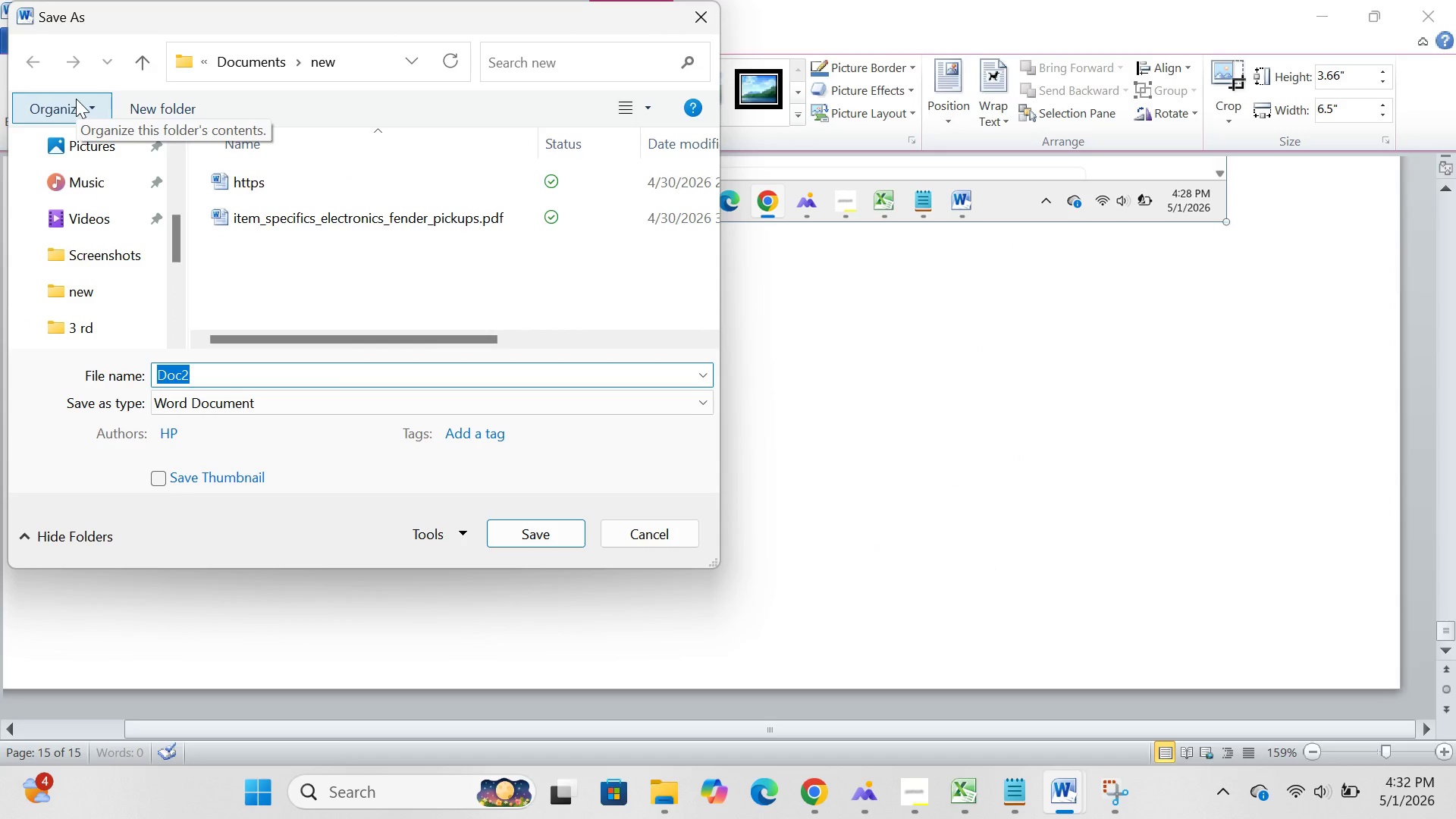 
double_click([103, 306])
 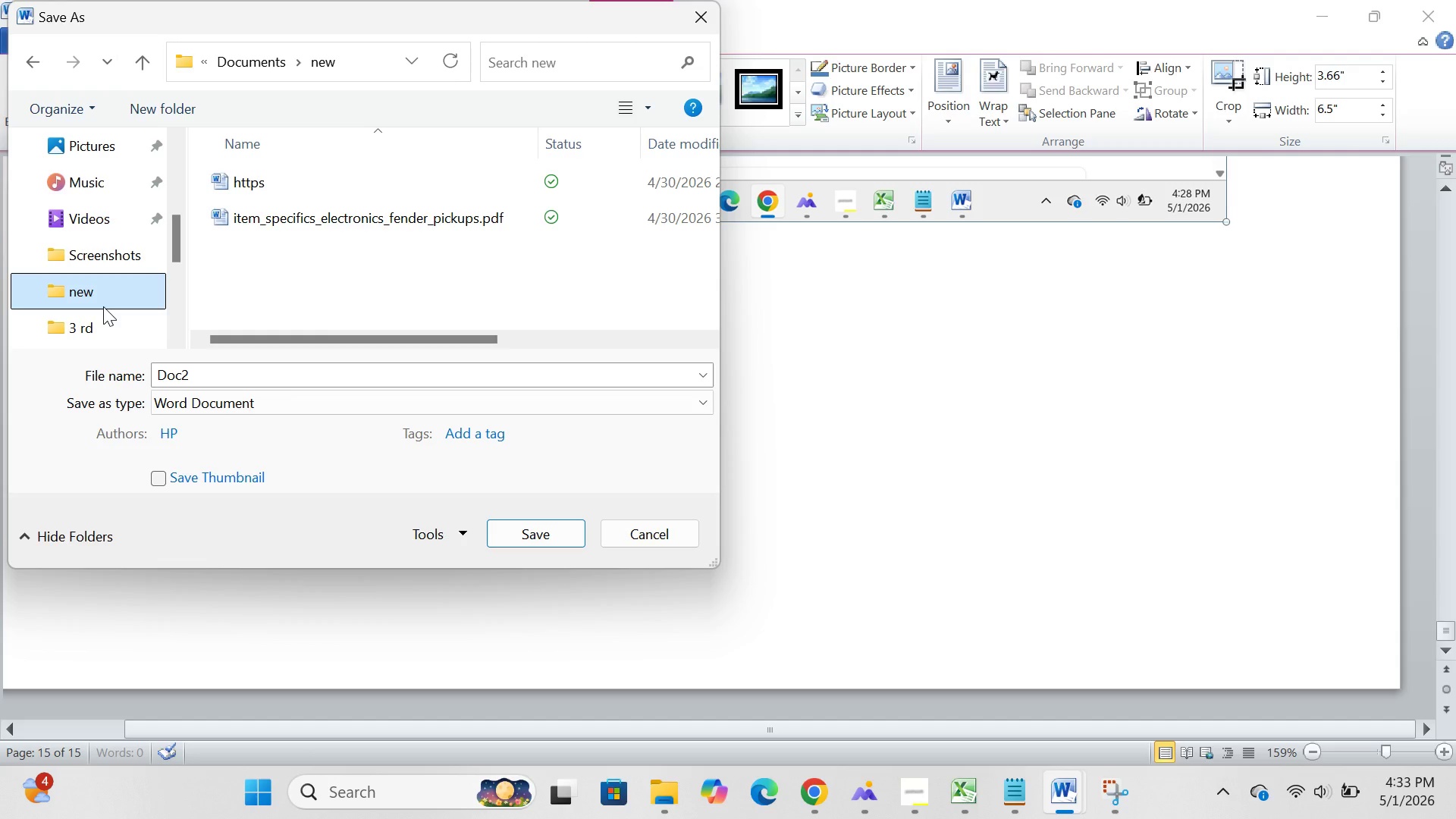 
wait(18.7)
 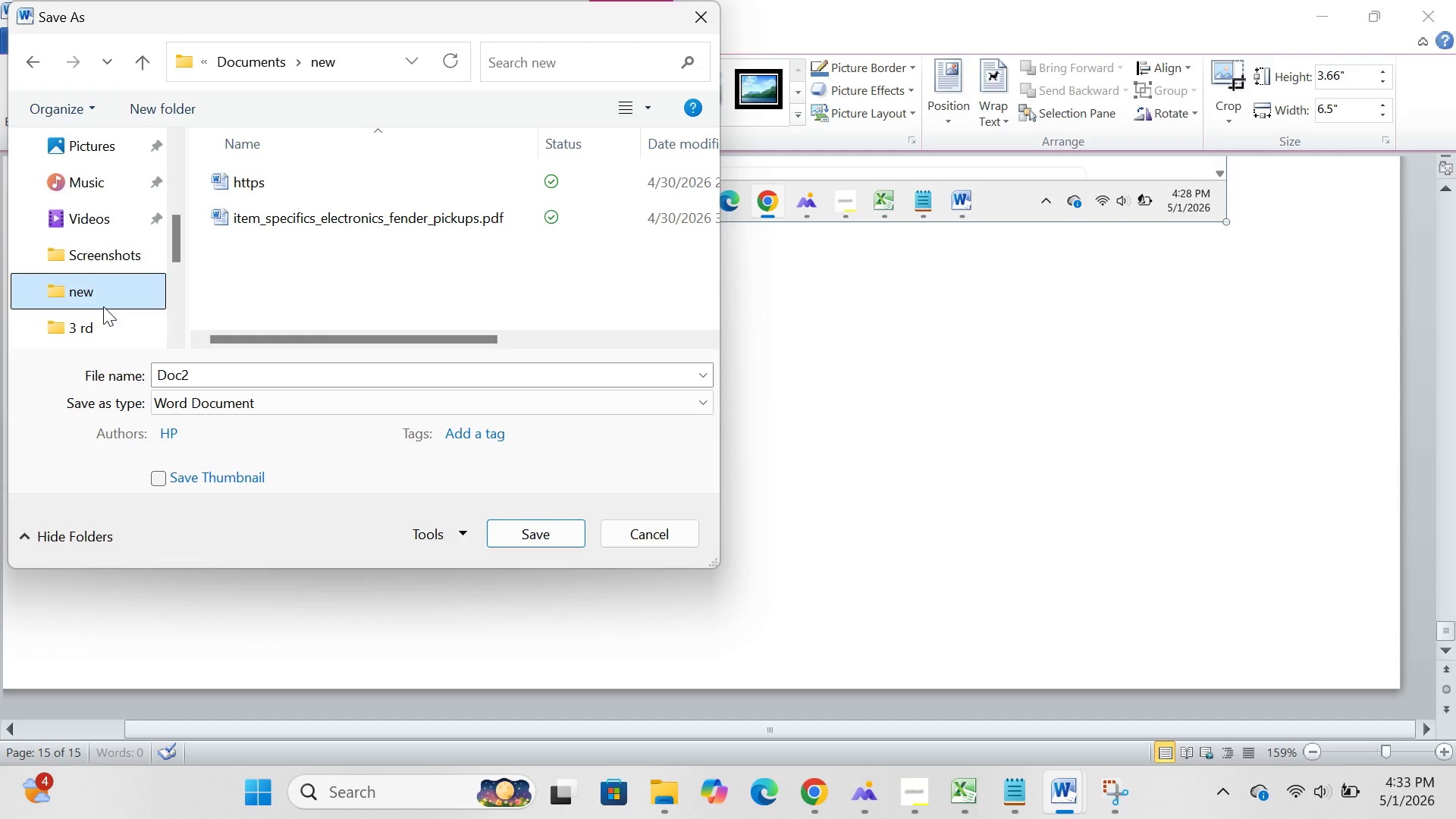 
left_click([102, 280])
 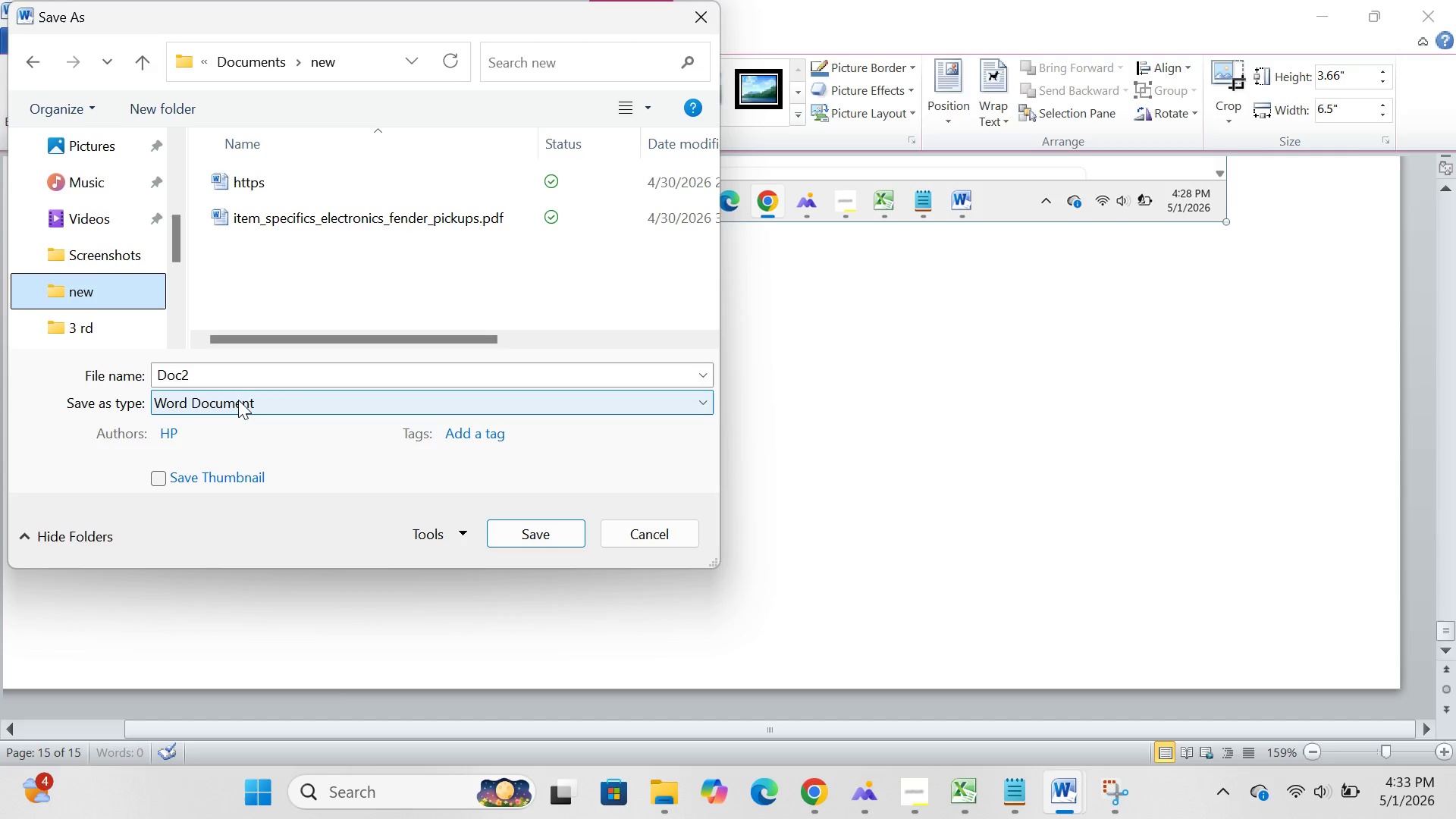 
left_click([238, 400])
 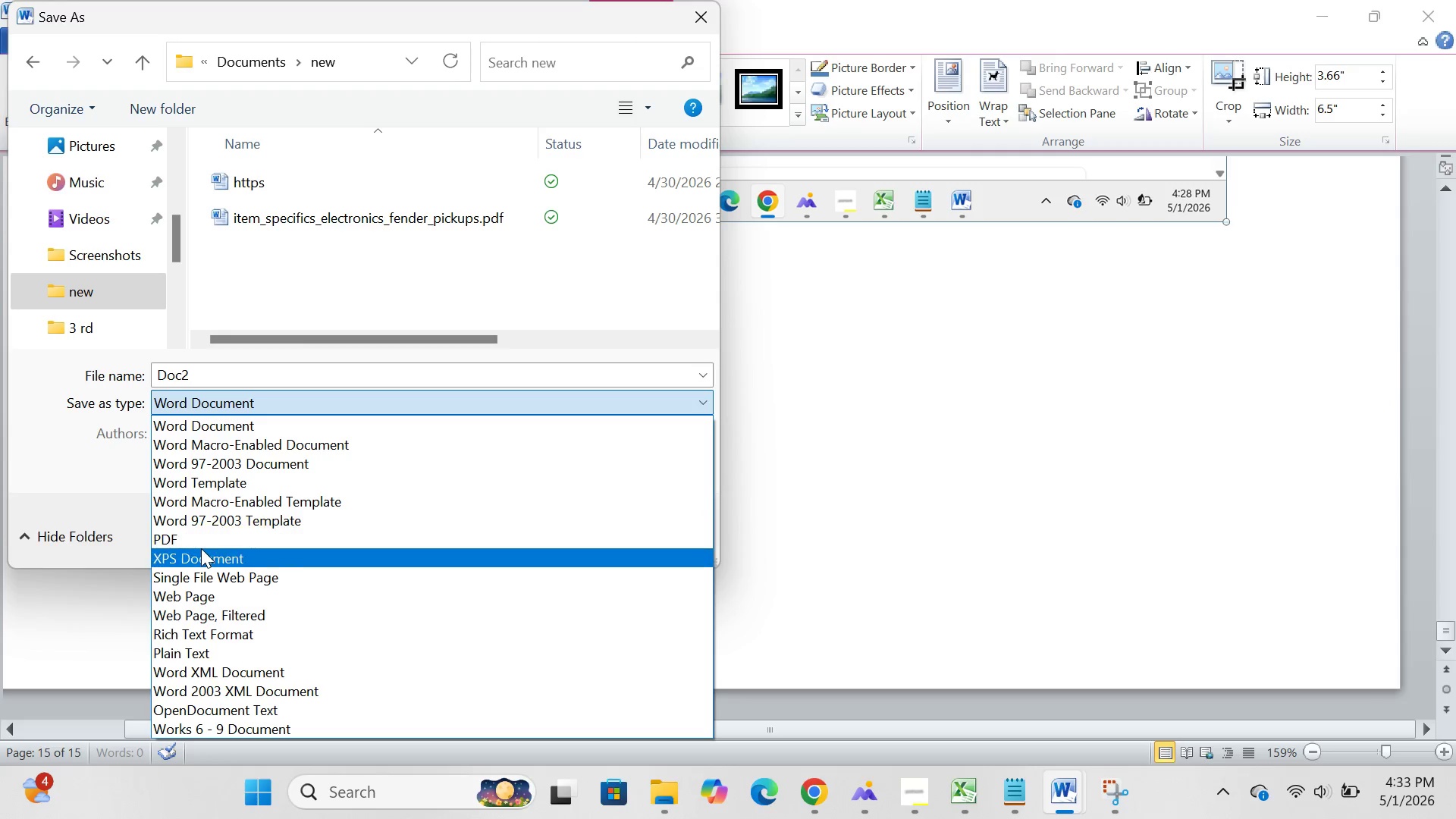 
left_click([201, 548])
 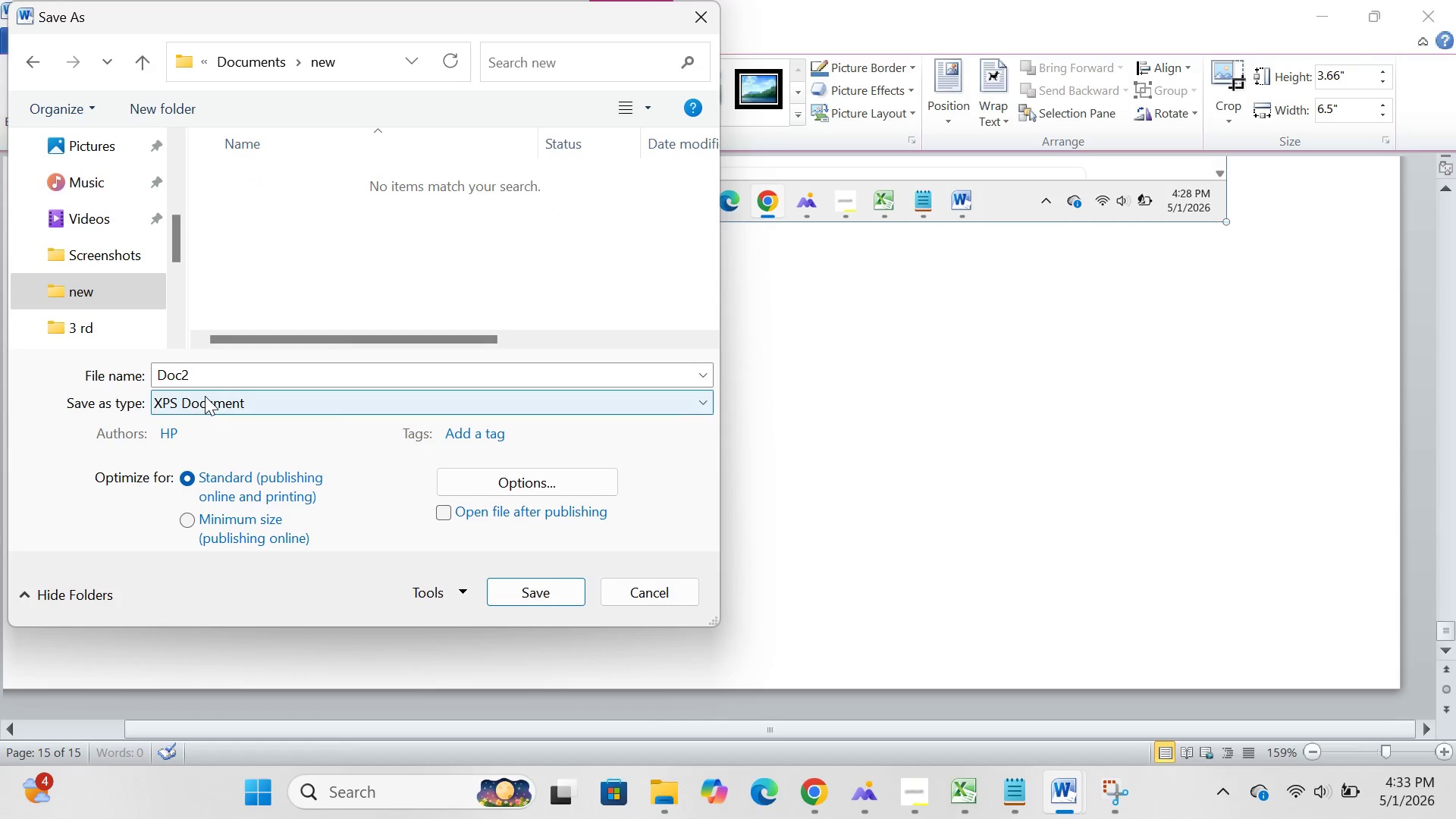 
left_click([205, 396])
 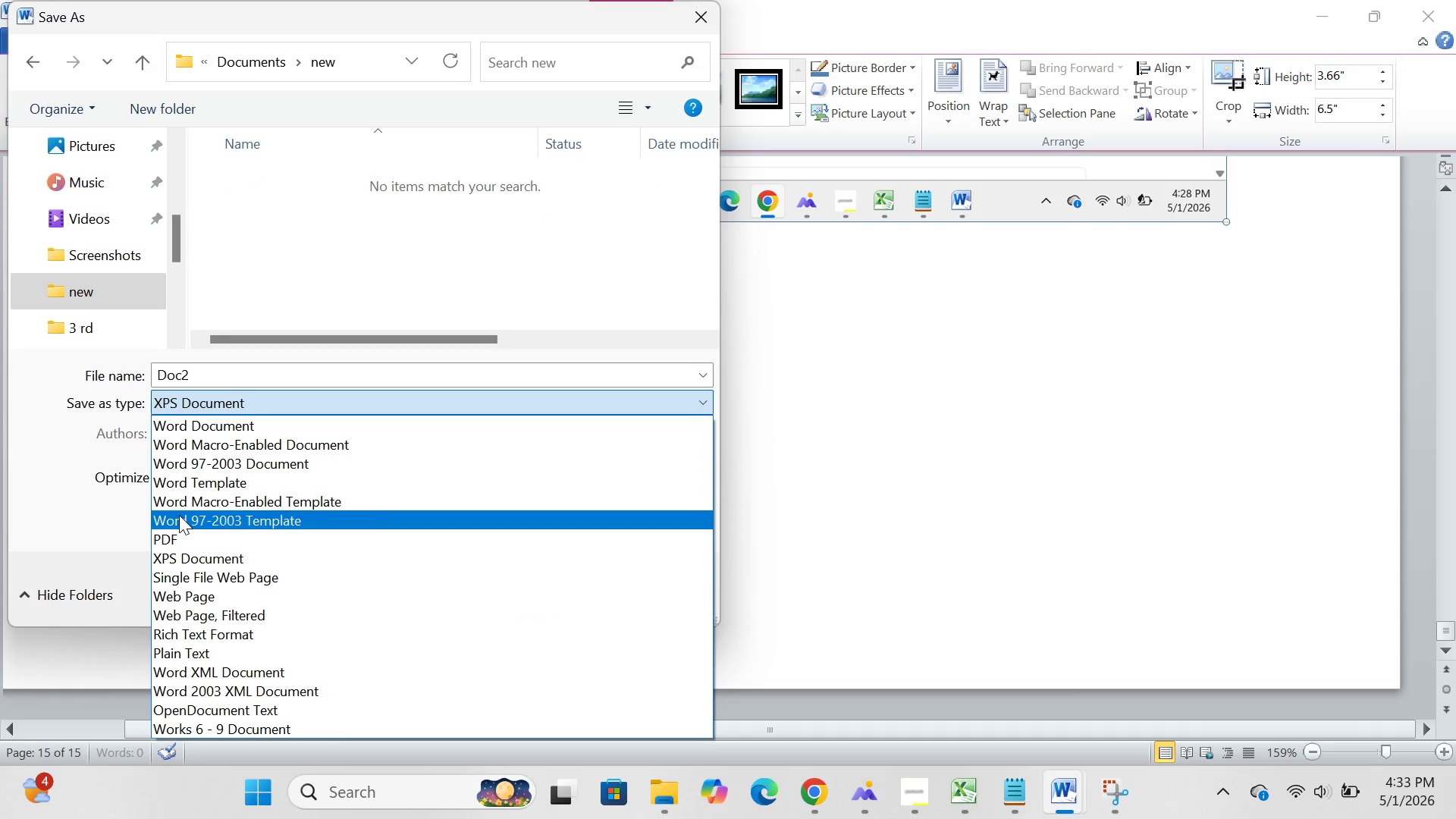 
left_click([176, 522])
 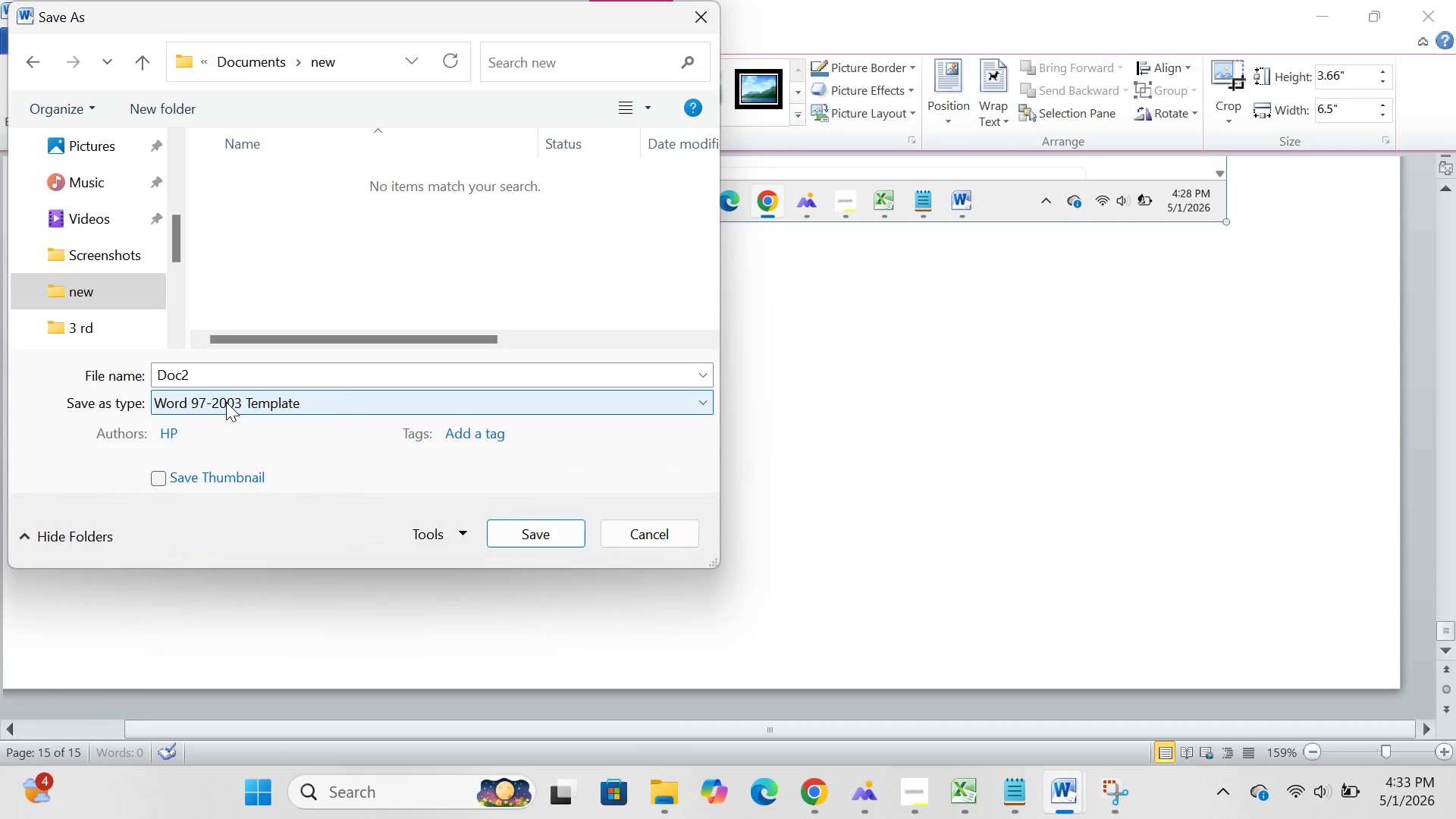 
left_click([226, 402])
 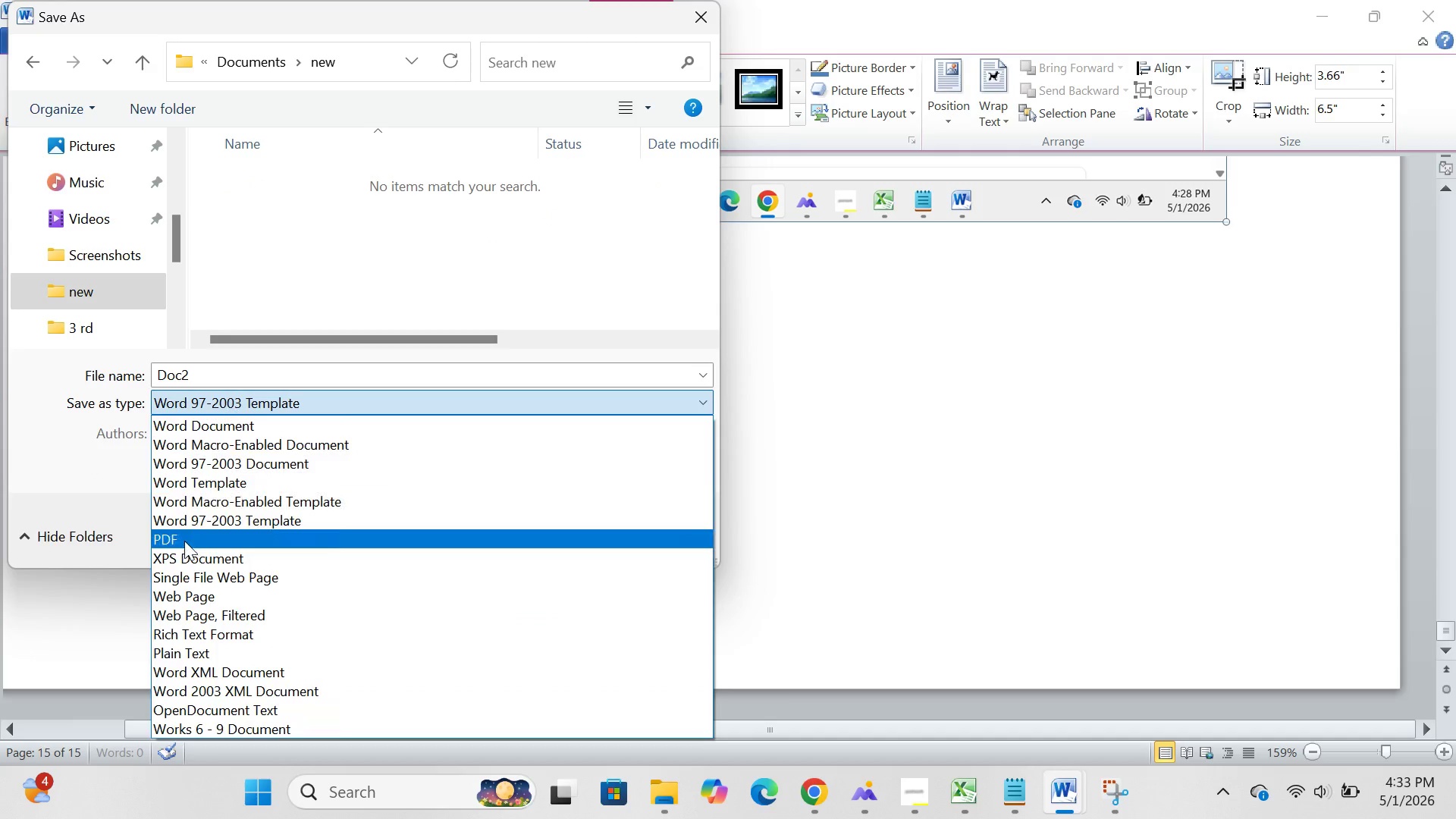 
left_click([184, 541])
 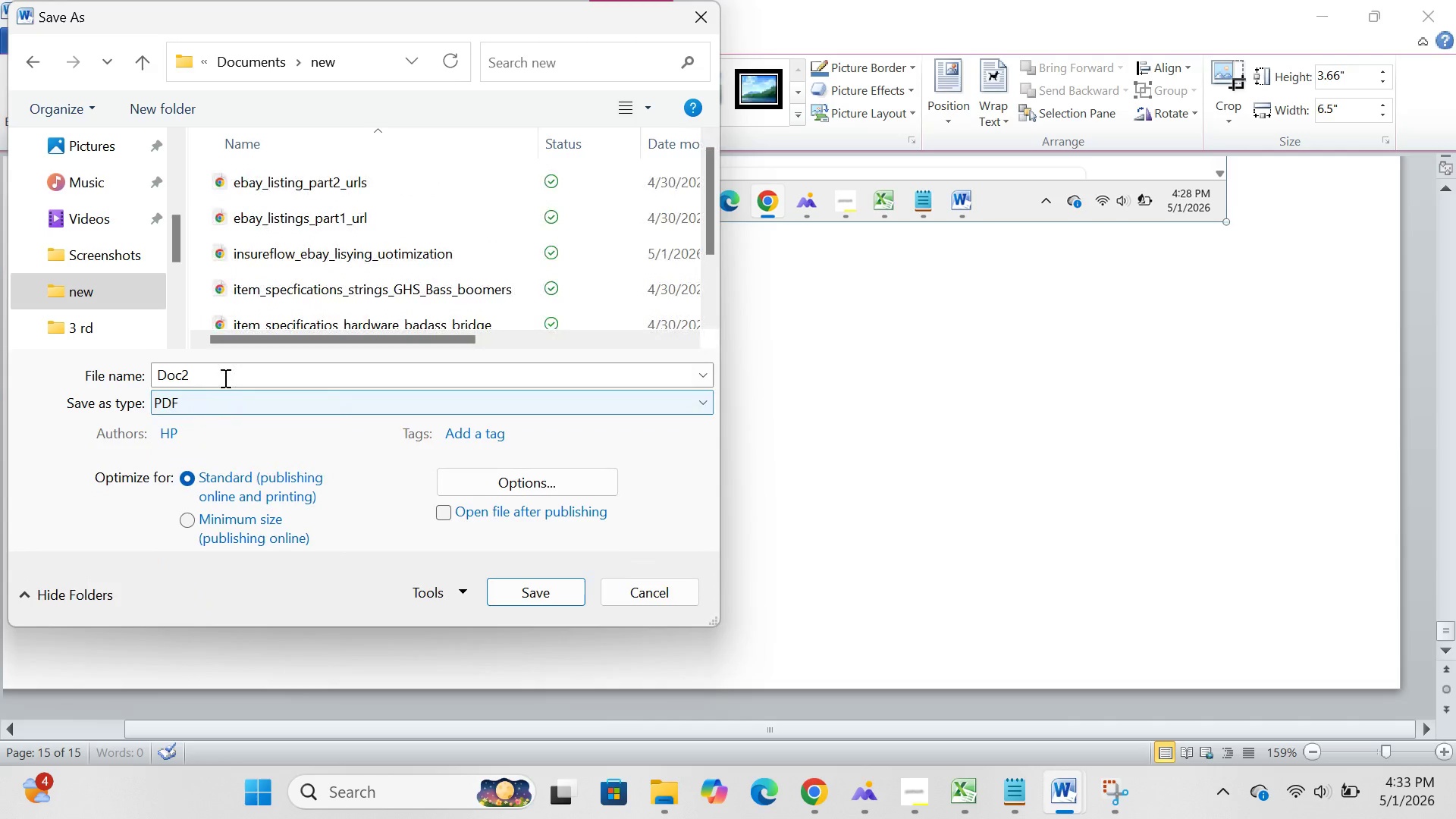 
left_click([224, 378])
 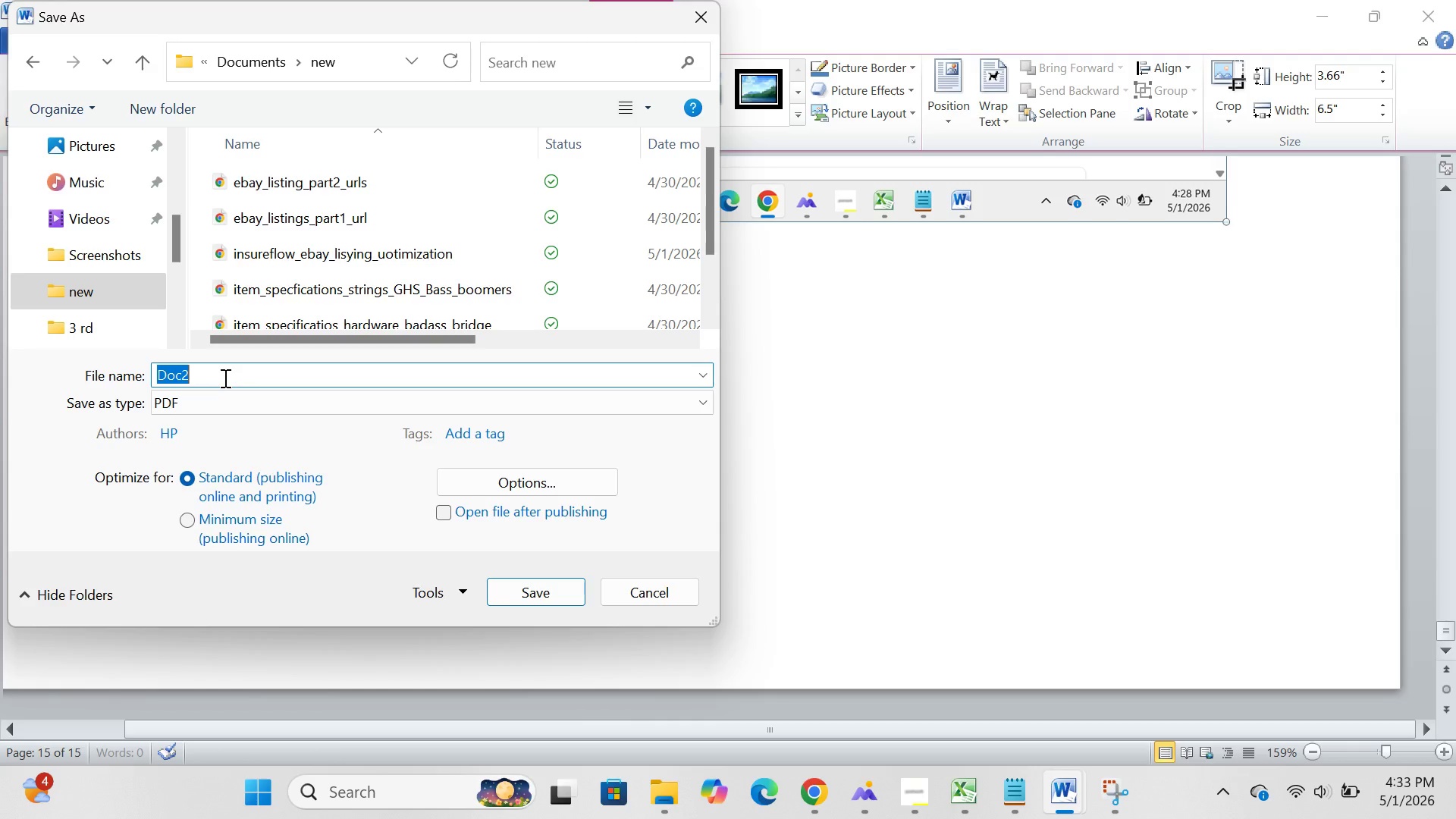 
key(Backspace)
 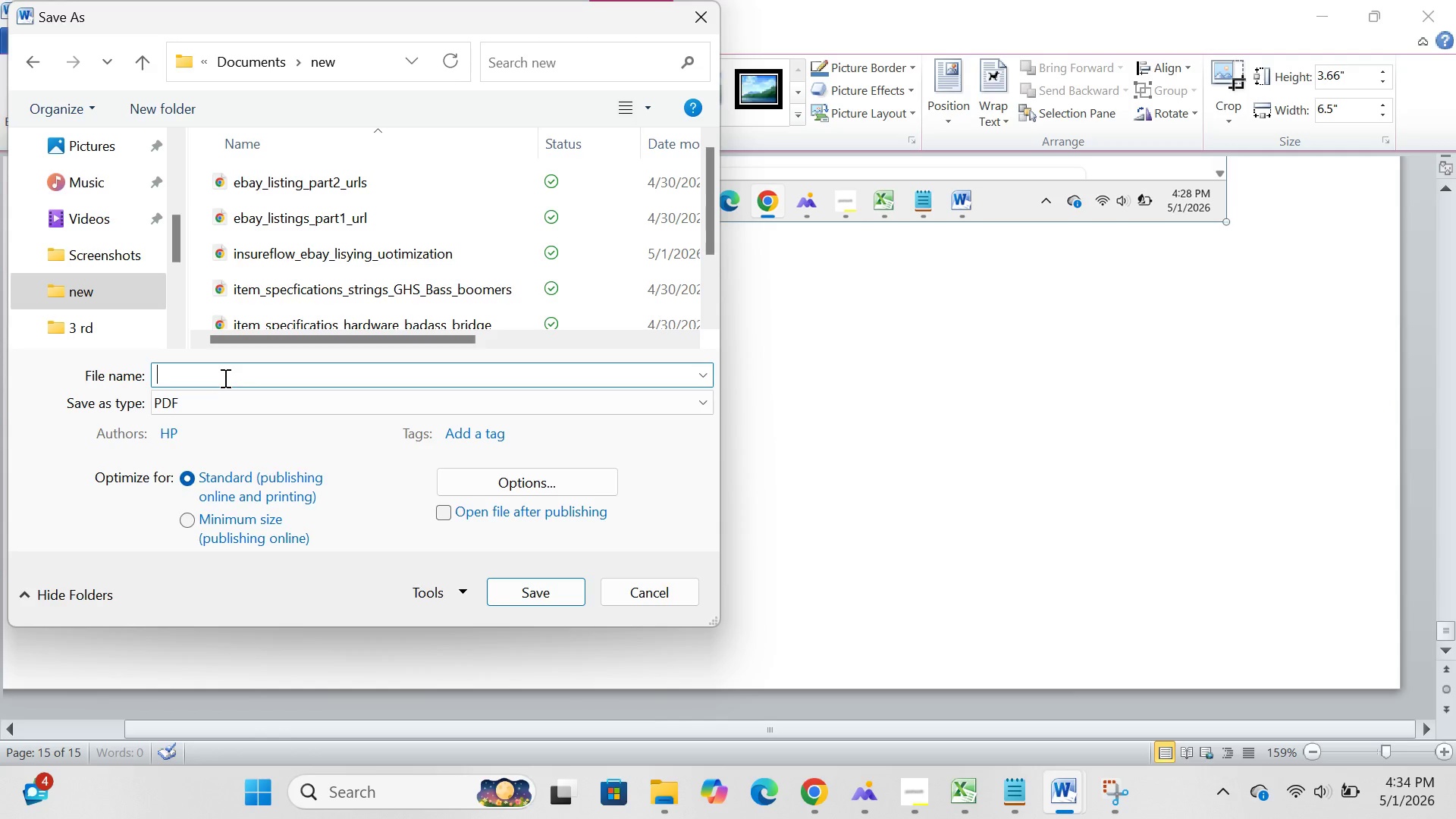 
wait(64.83)
 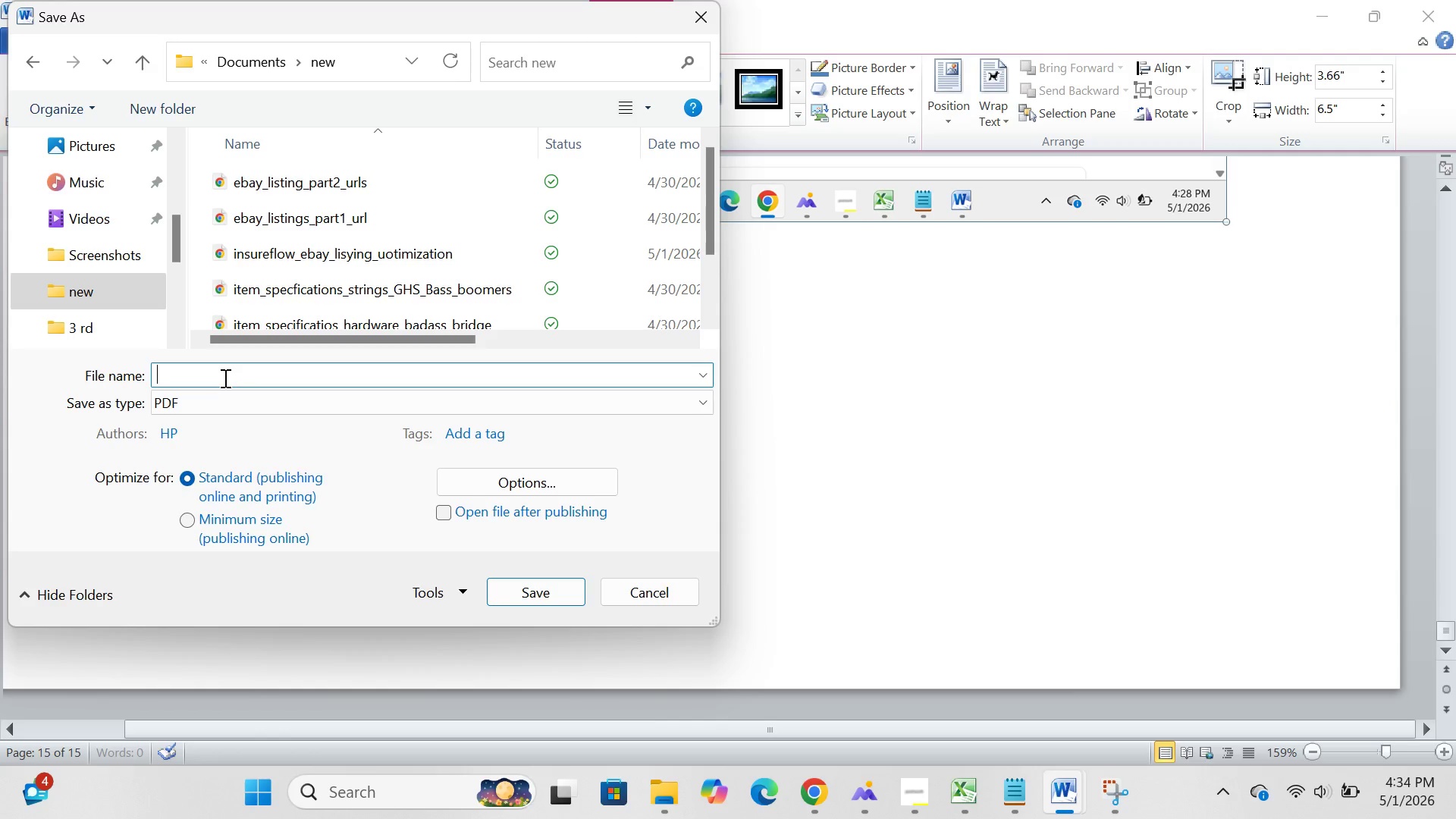 
type(root))
key(Backspace)
type())
key(Backspace)
type(_)
 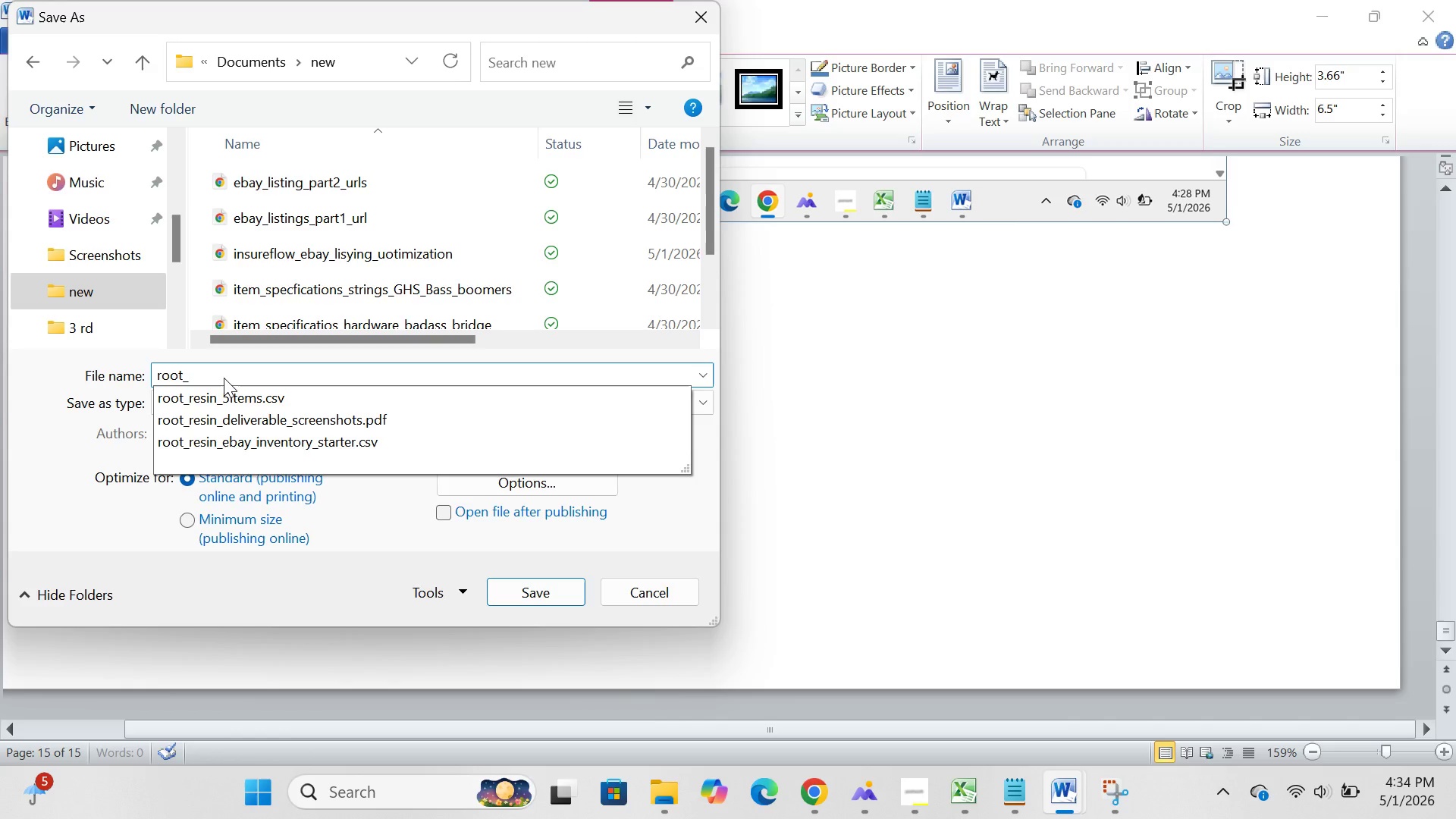 
wait(20.41)
 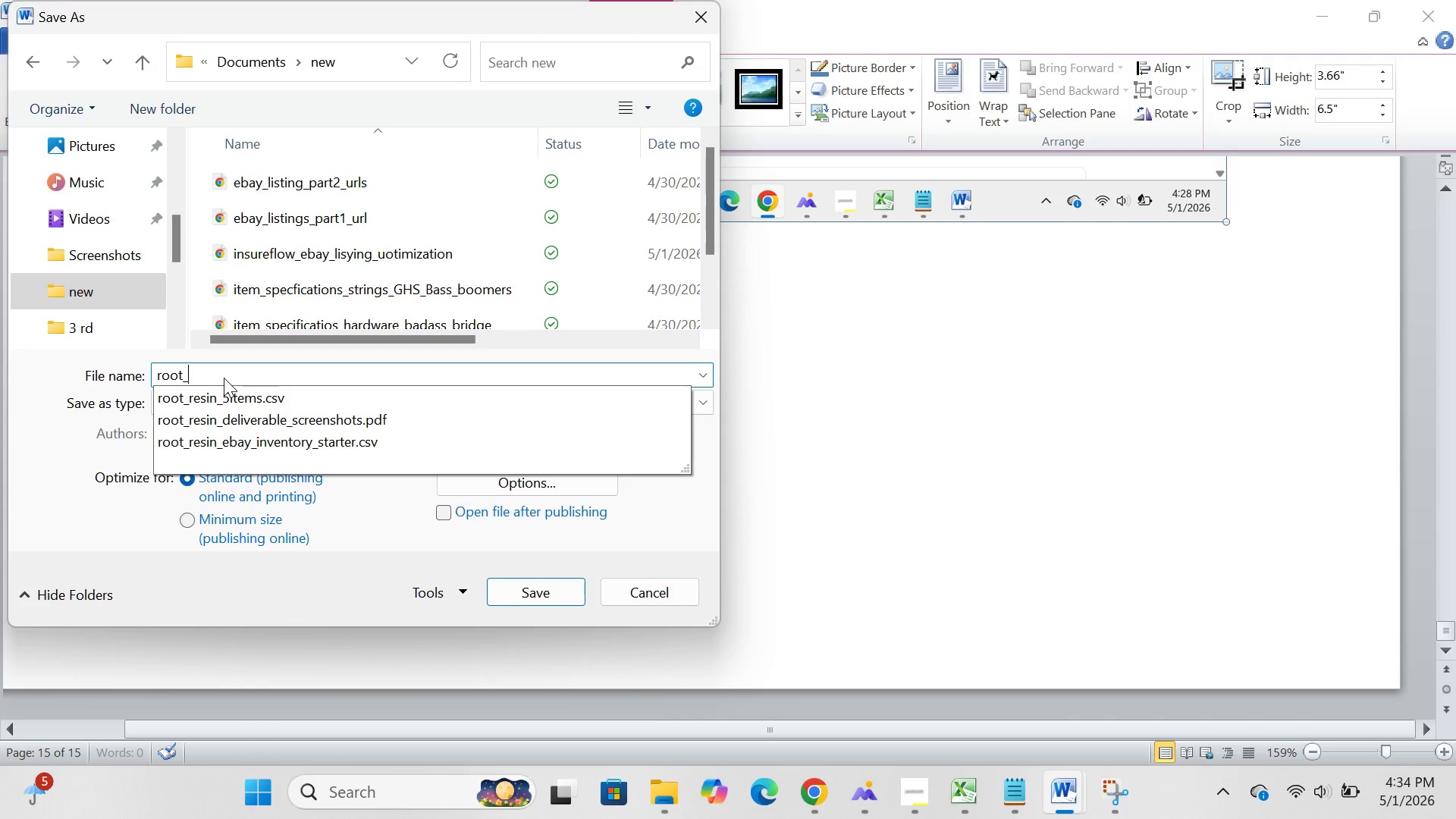 
left_click([921, 792])